 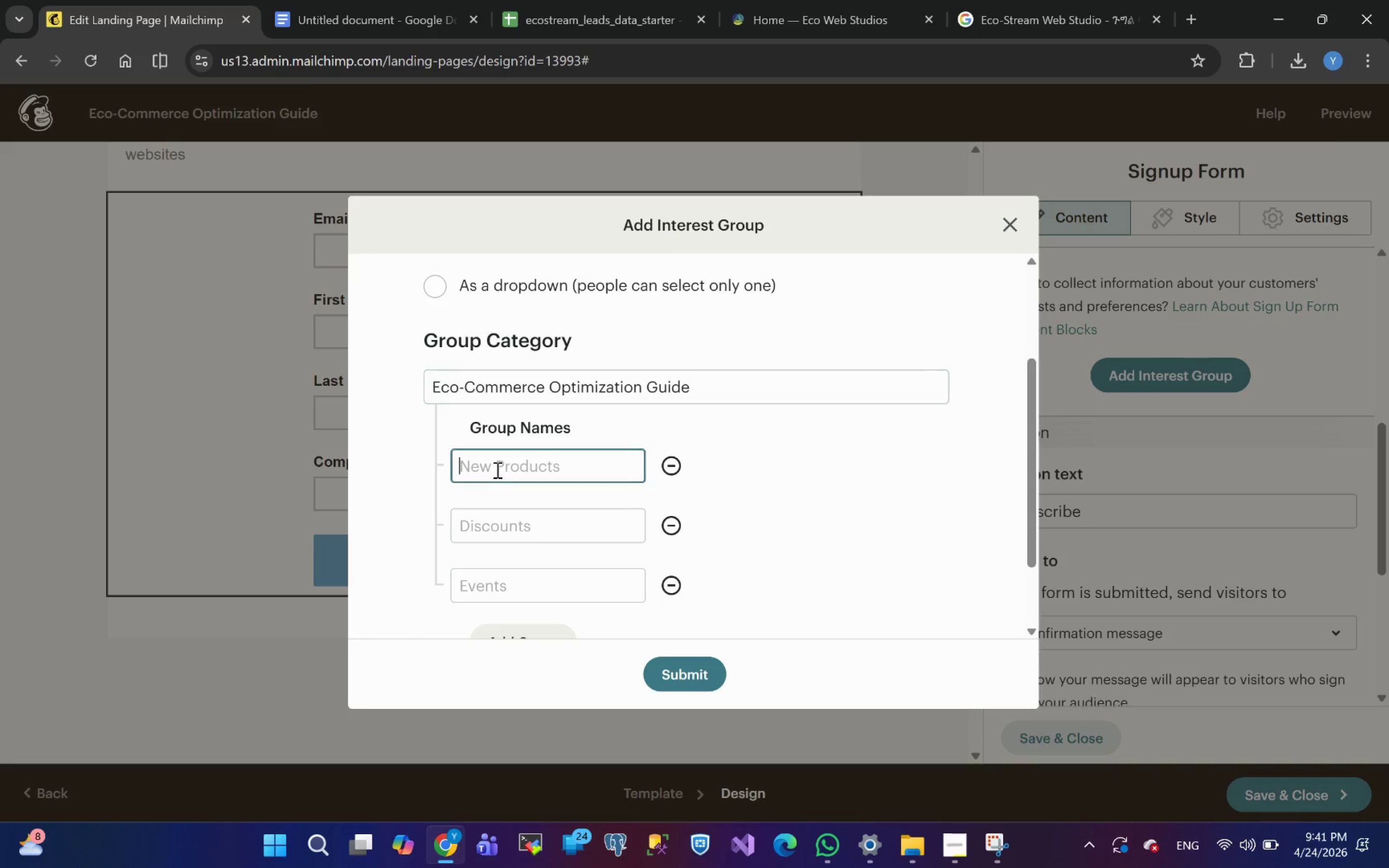 
key(Control+V)
 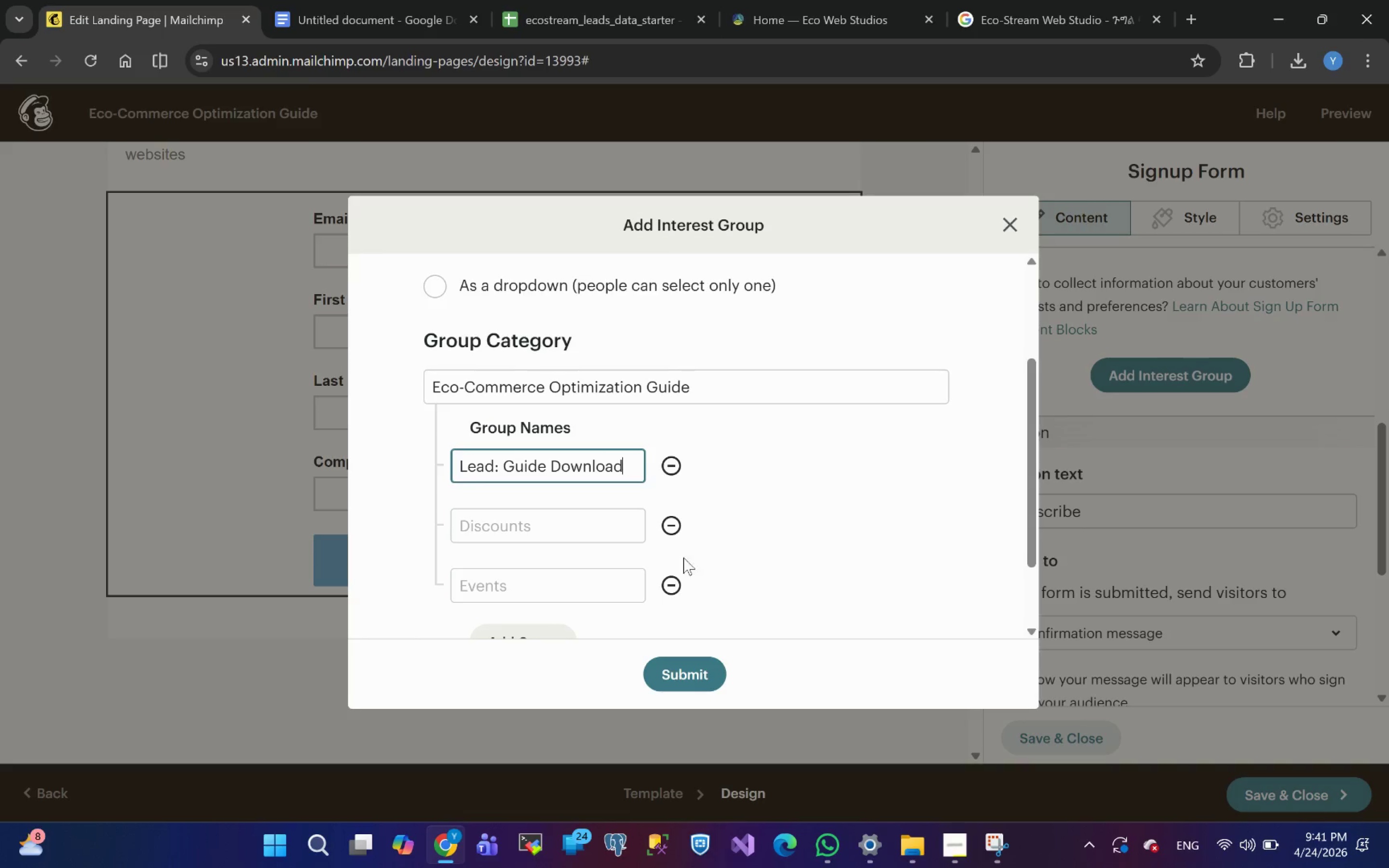 
left_click([673, 529])
 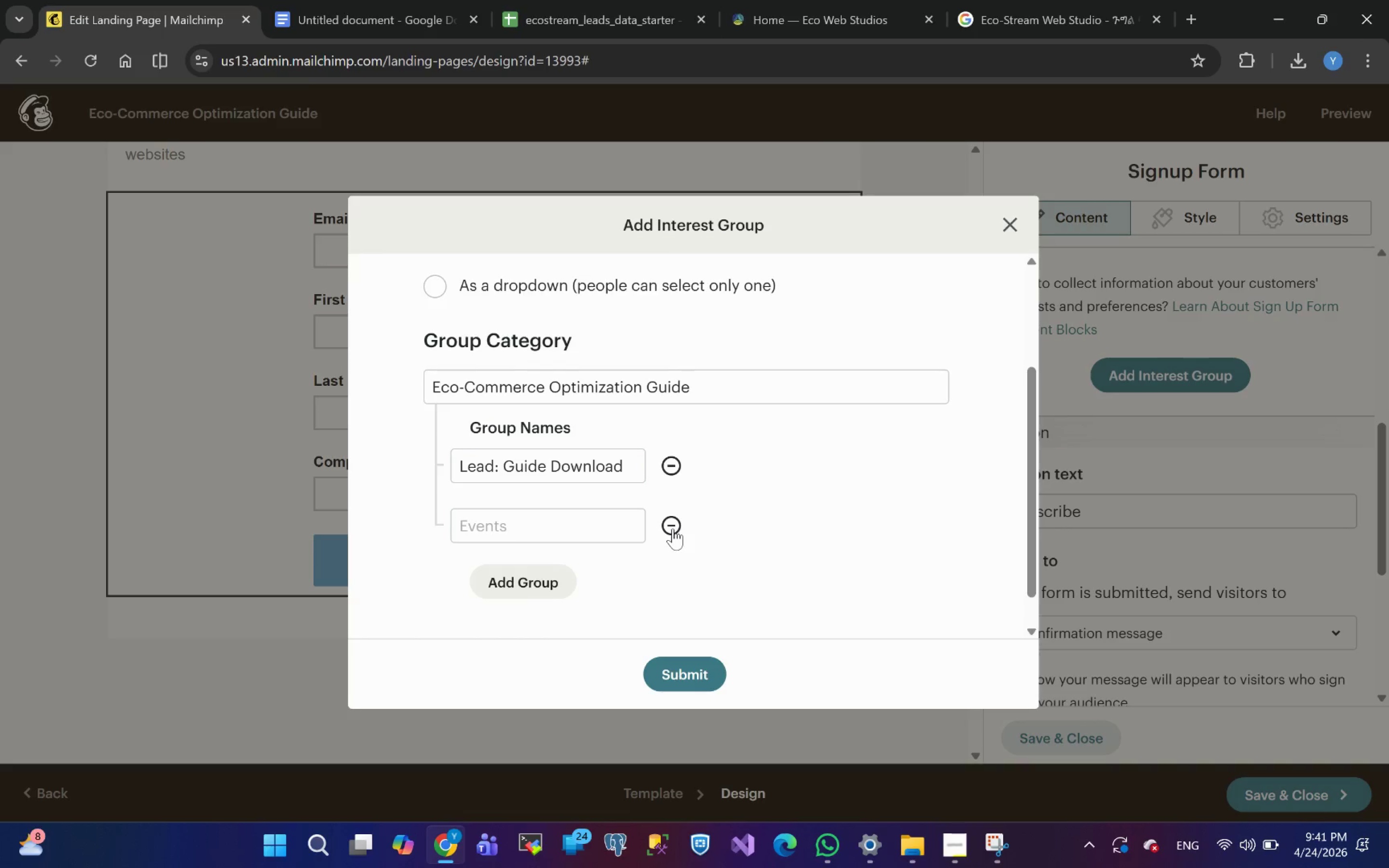 
left_click([673, 529])
 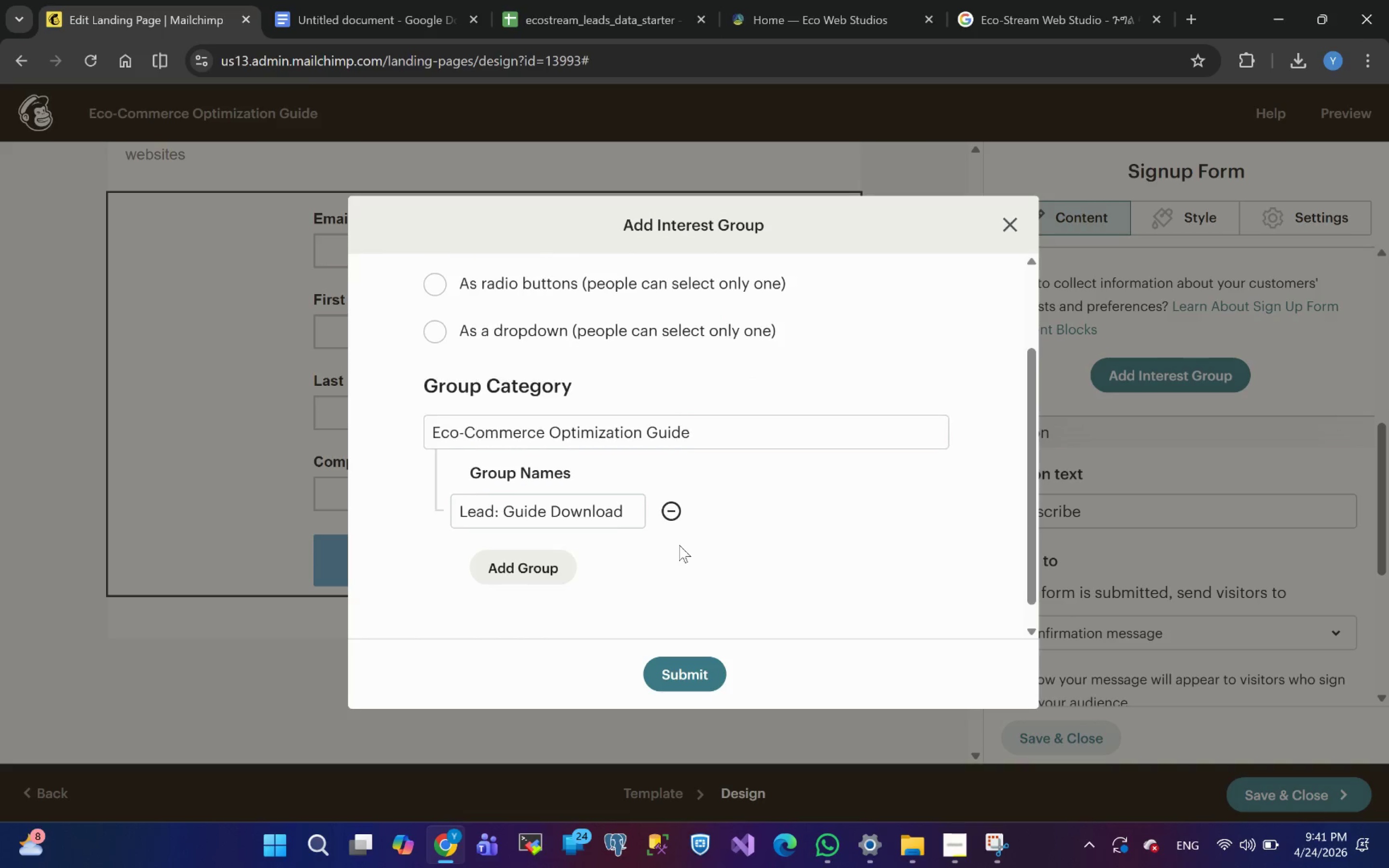 
wait(5.07)
 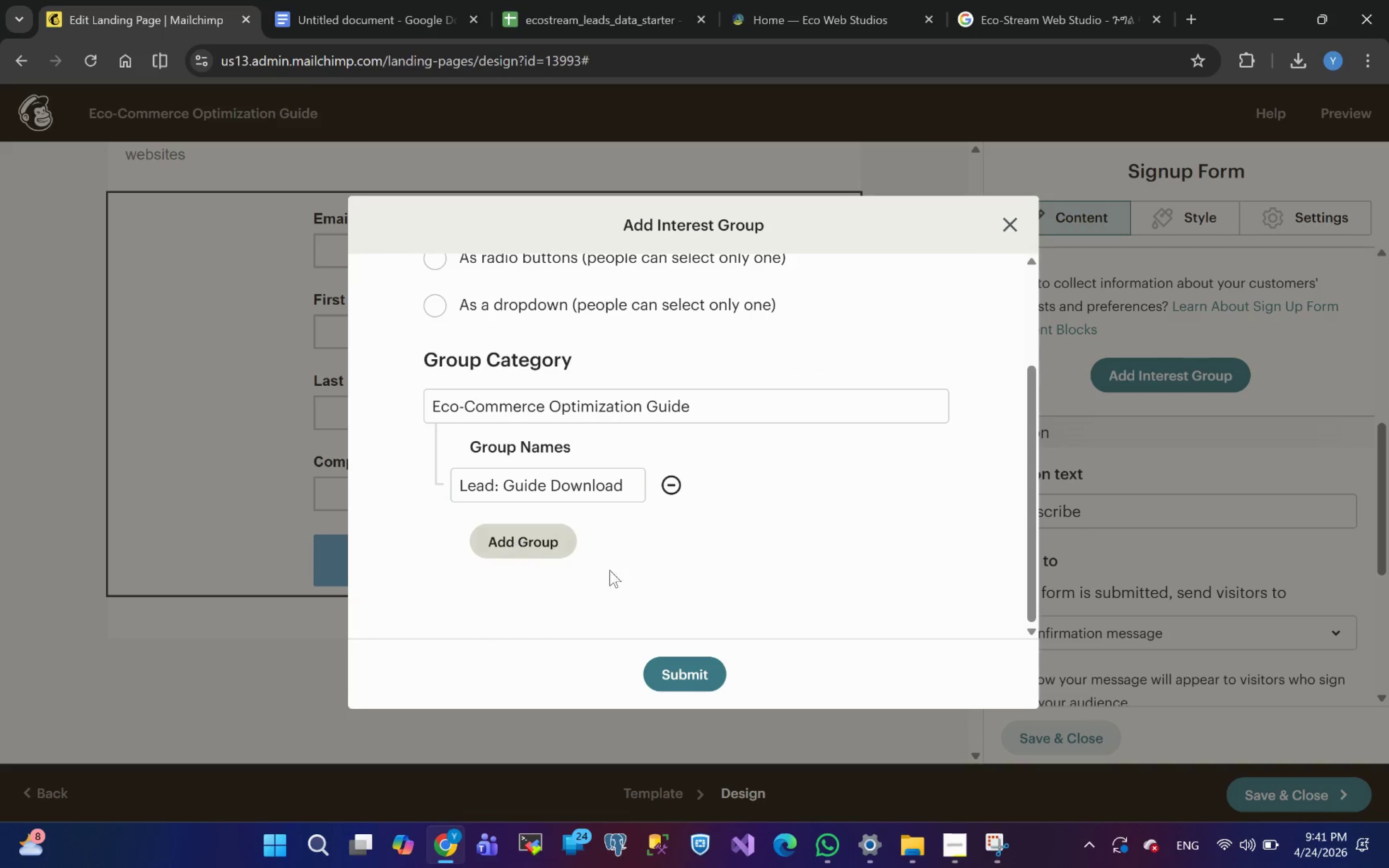 
left_click([680, 671])
 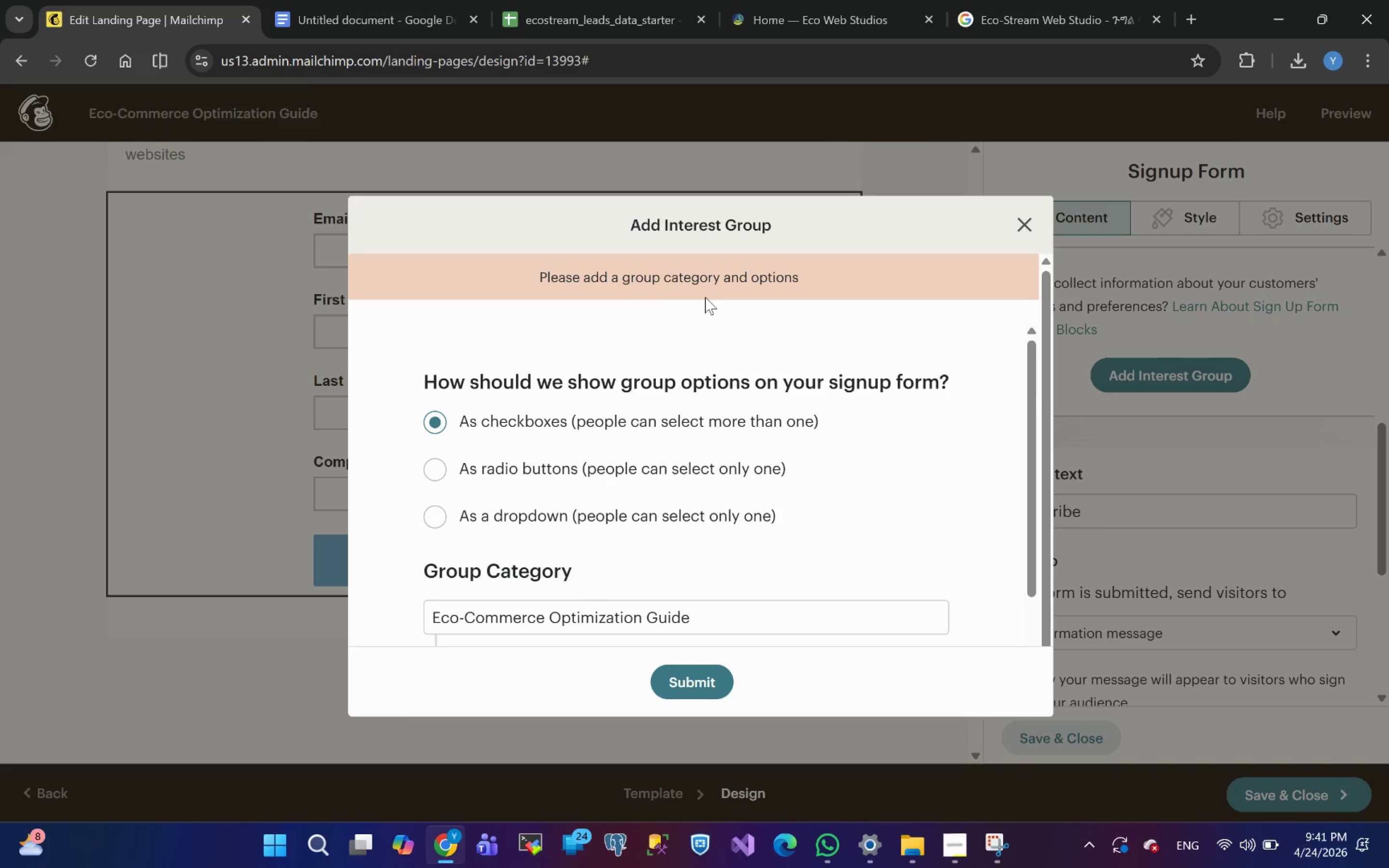 
wait(5.11)
 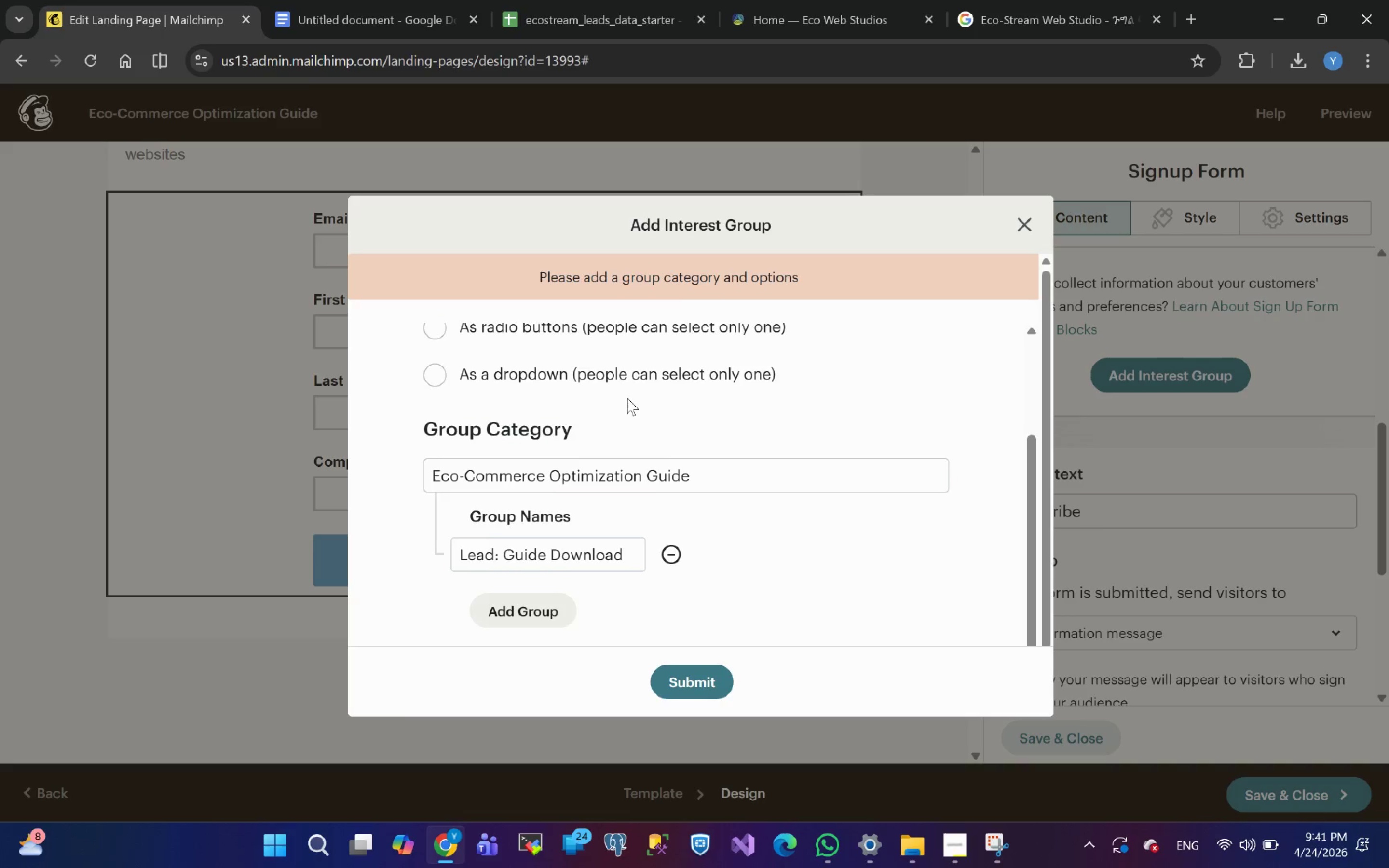 
mouse_move([576, 461])
 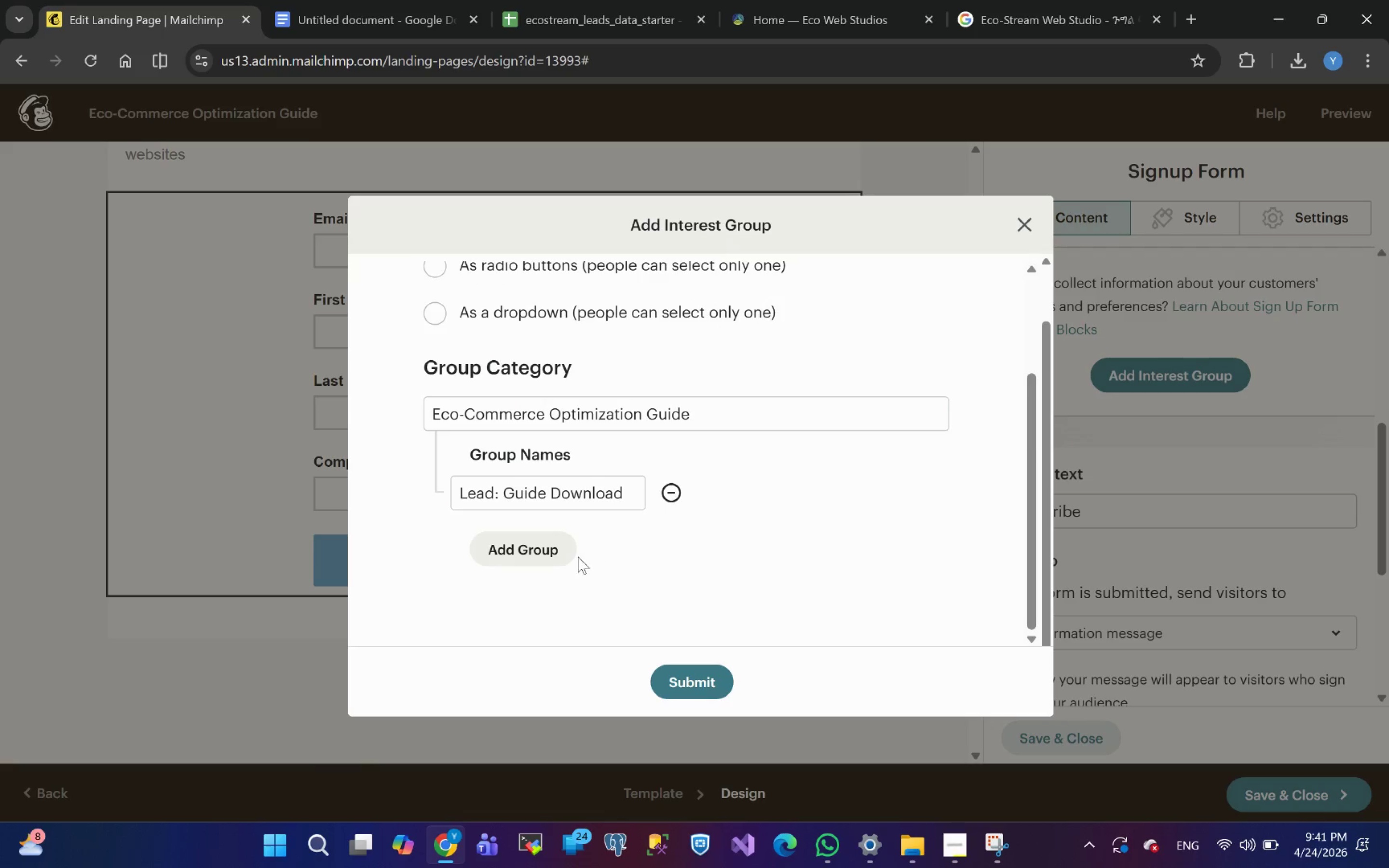 
wait(8.17)
 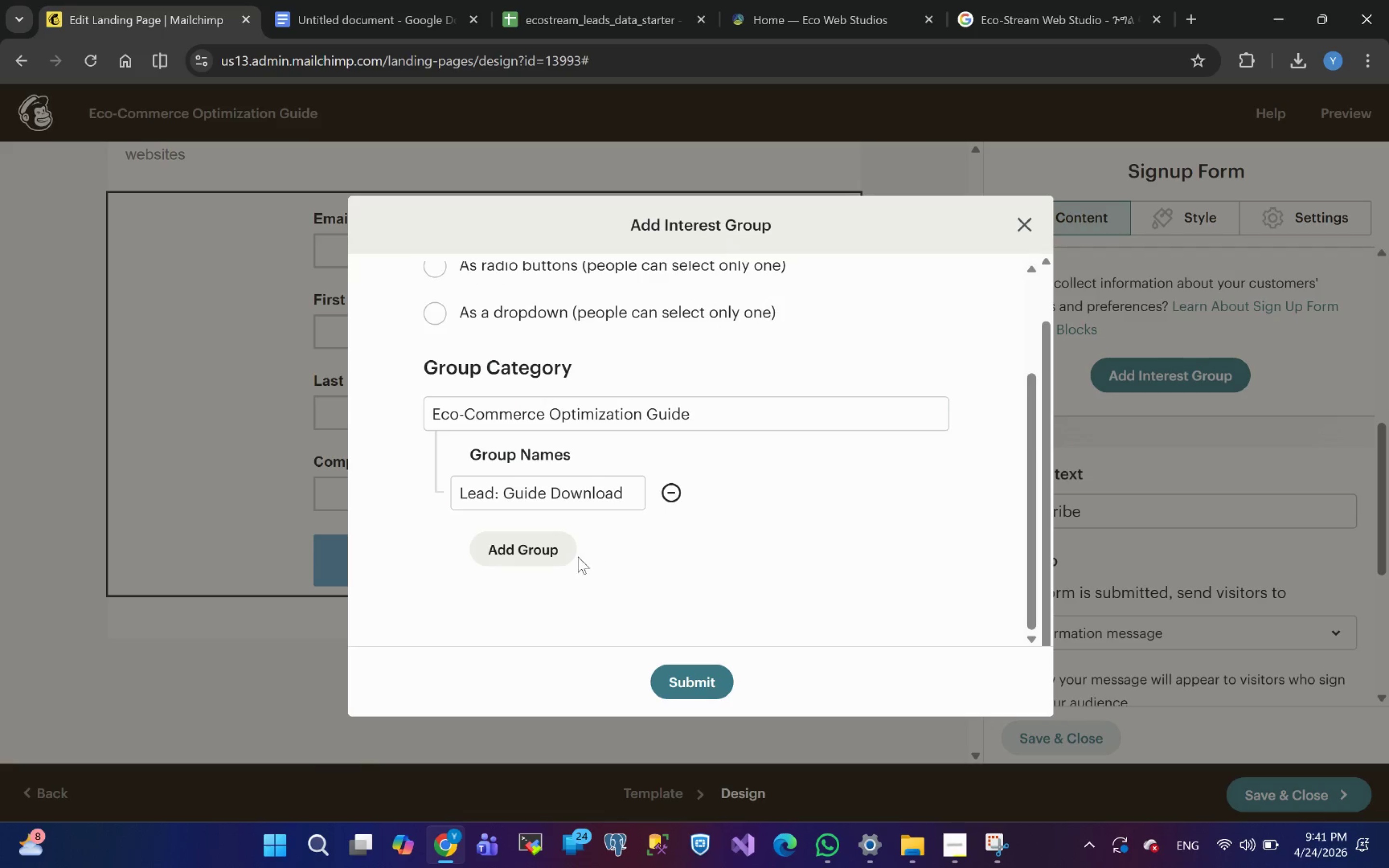 
left_click([444, 459])
 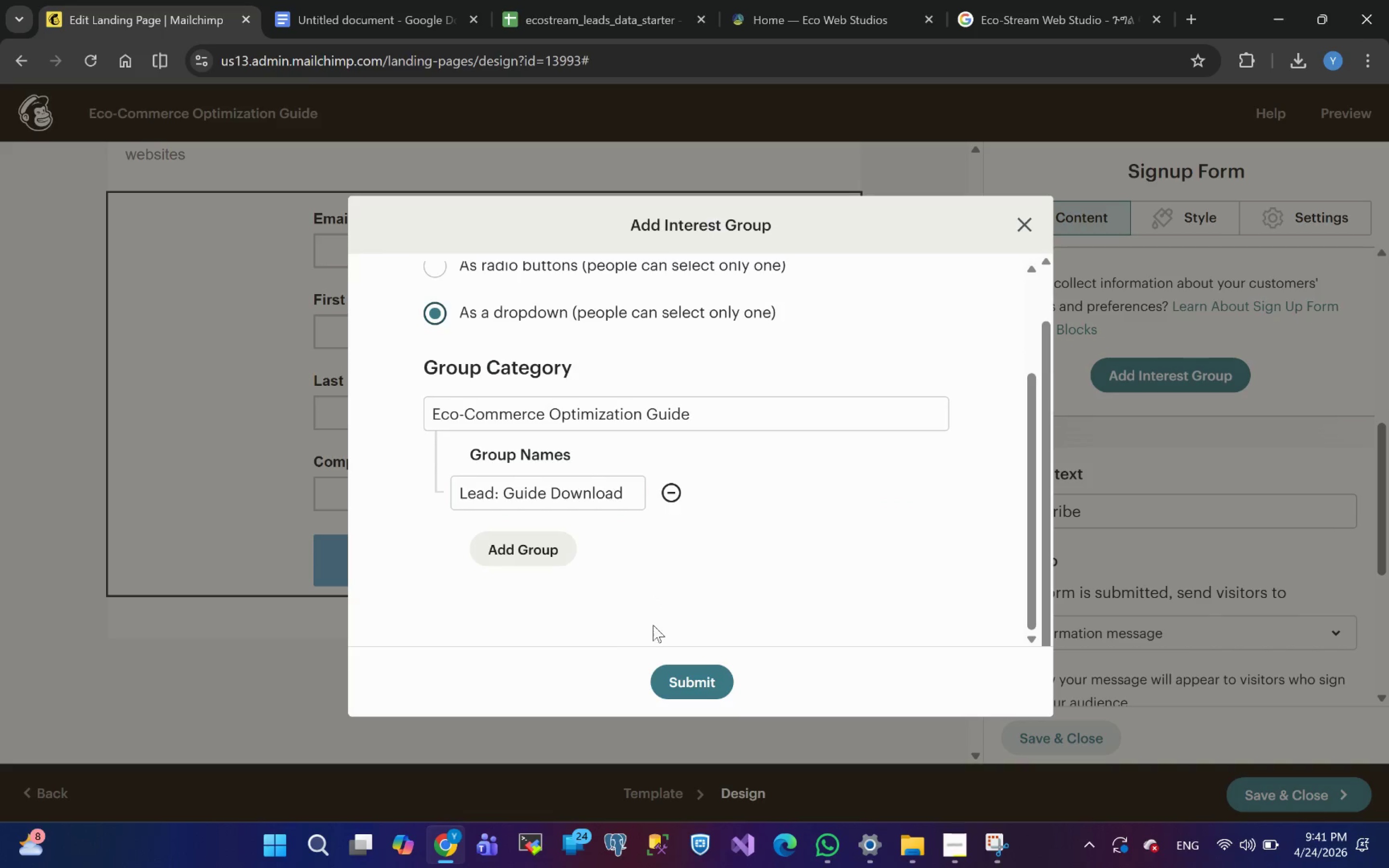 
left_click([708, 685])
 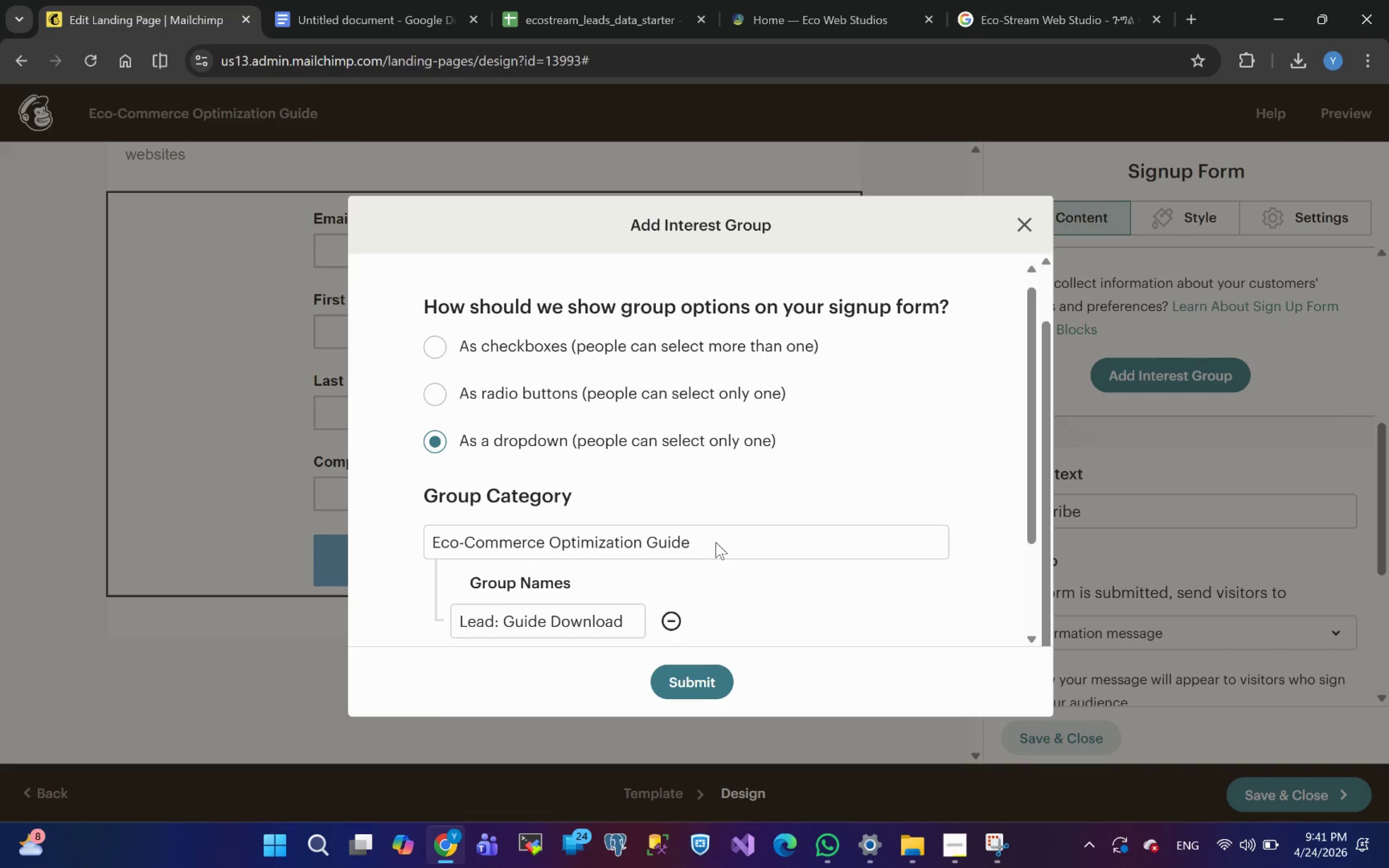 
left_click([698, 673])
 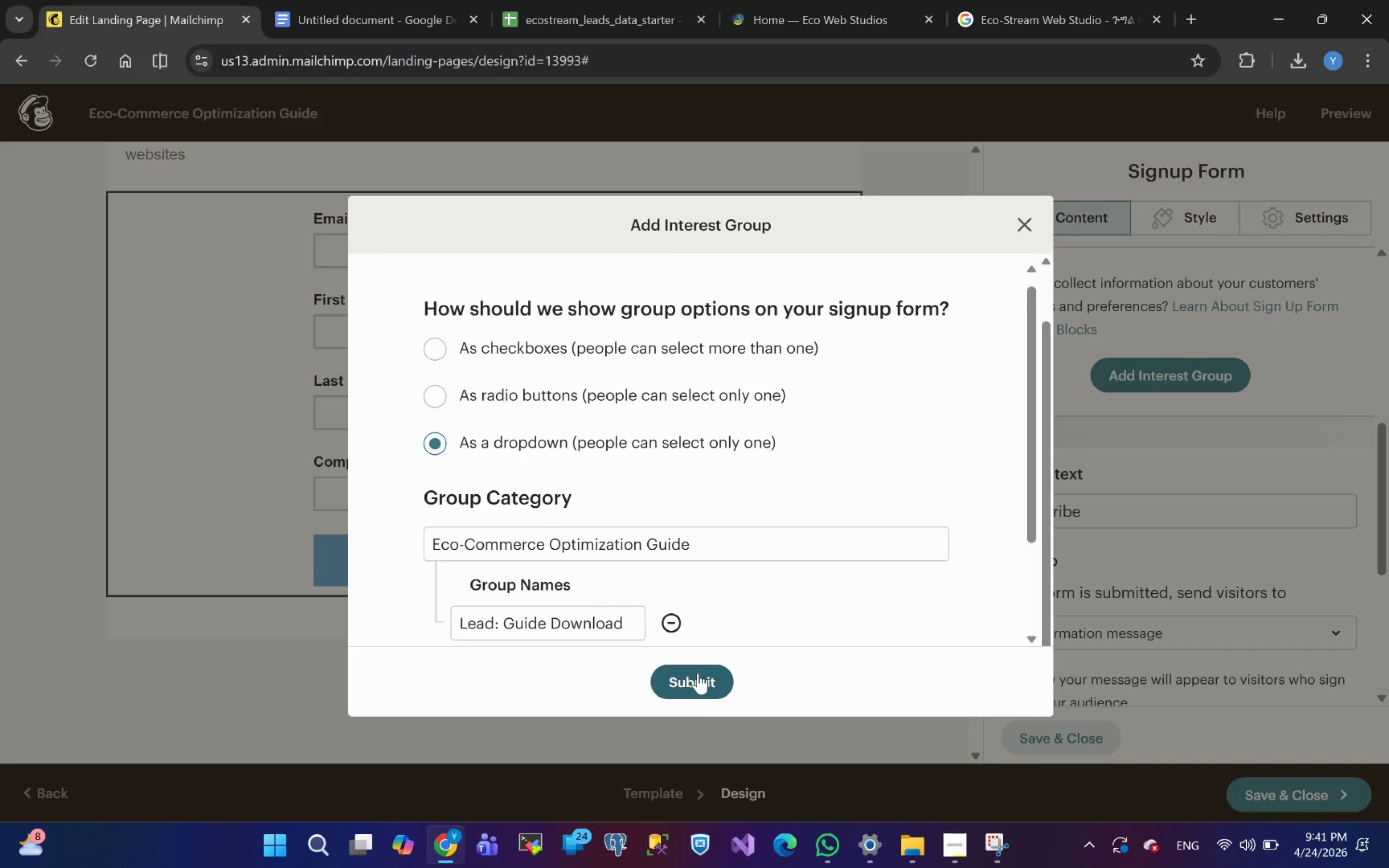 
left_click([698, 673])
 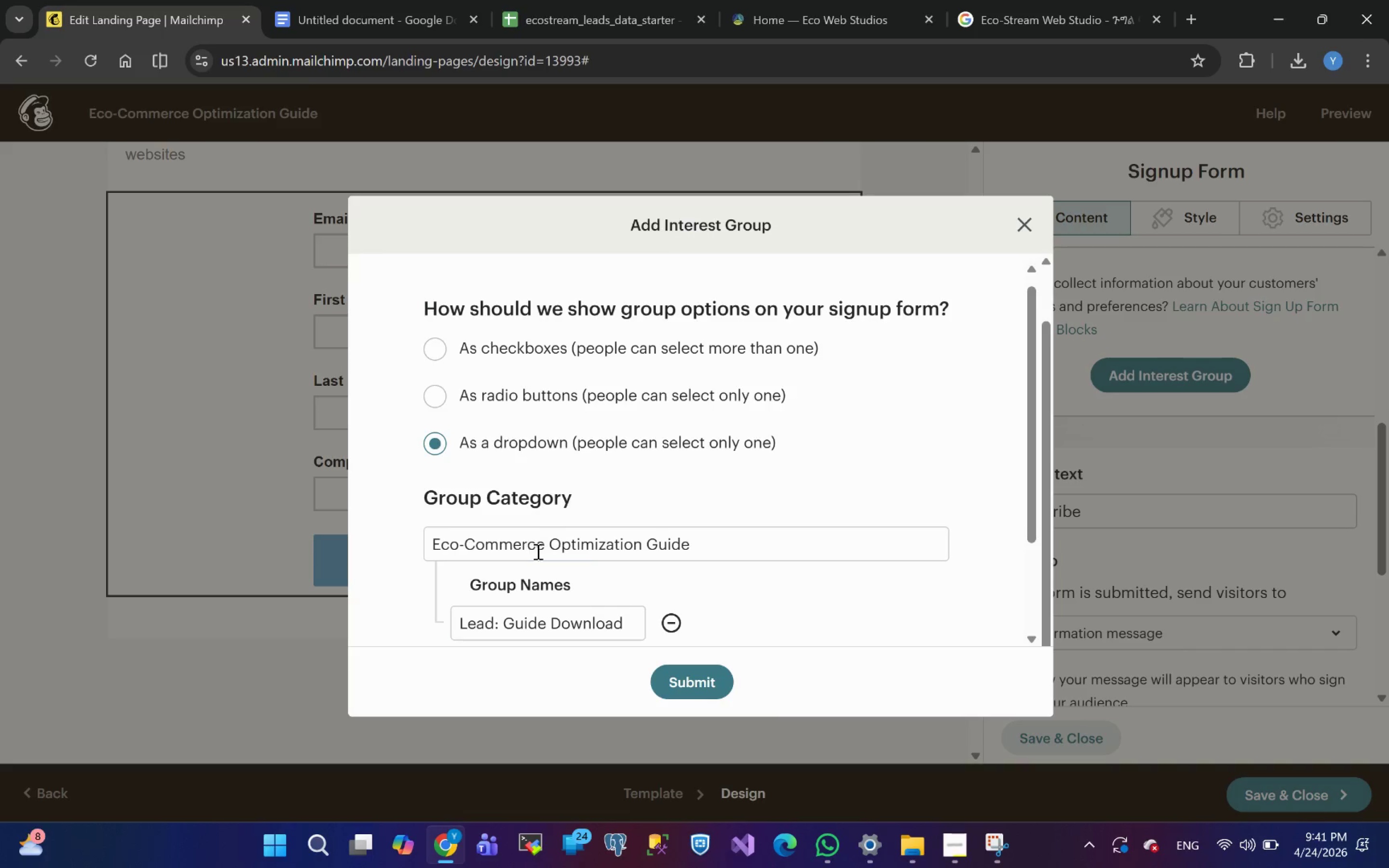 
left_click([567, 550])
 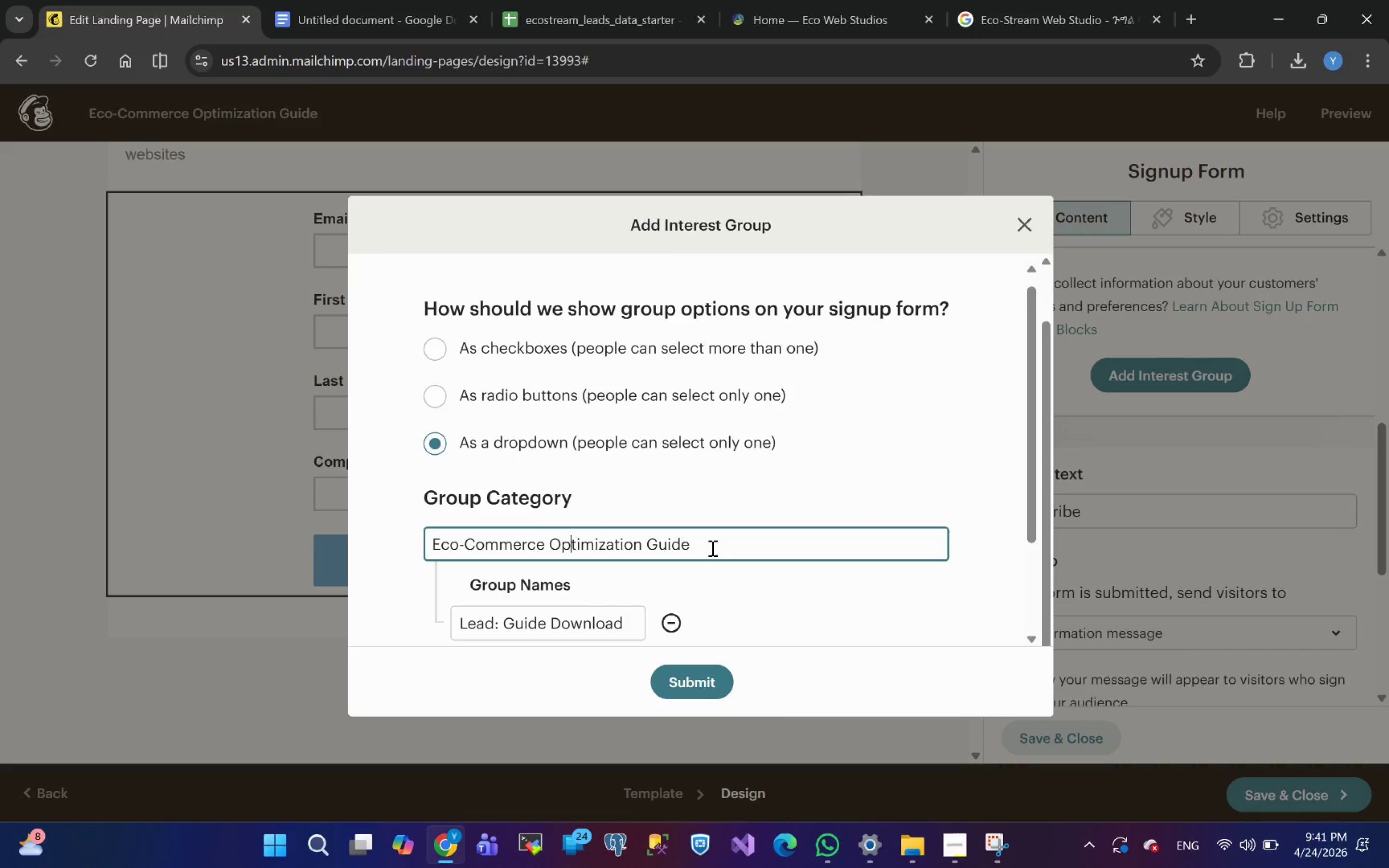 
left_click([711, 548])
 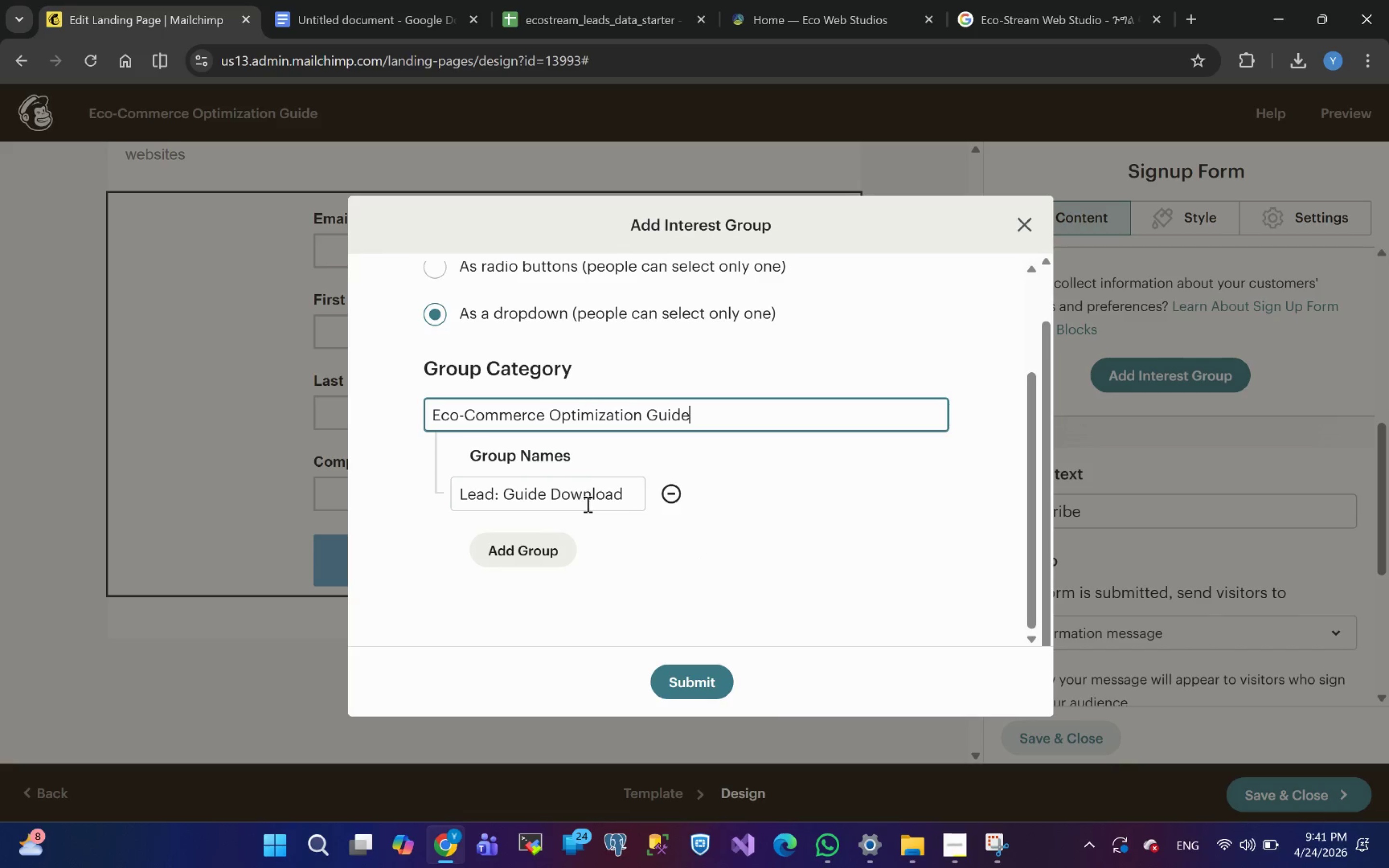 
left_click([573, 488])
 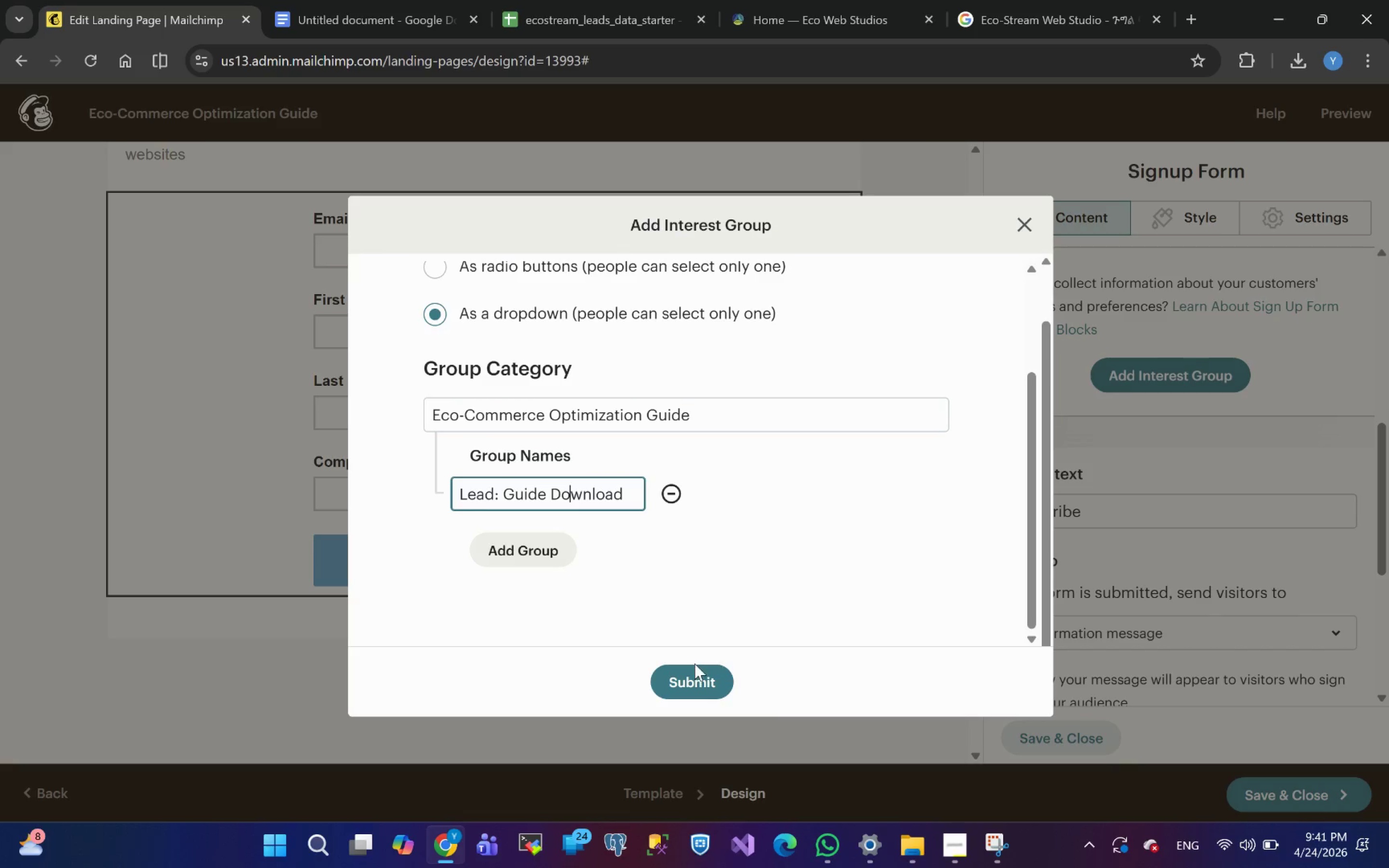 
left_click([695, 683])
 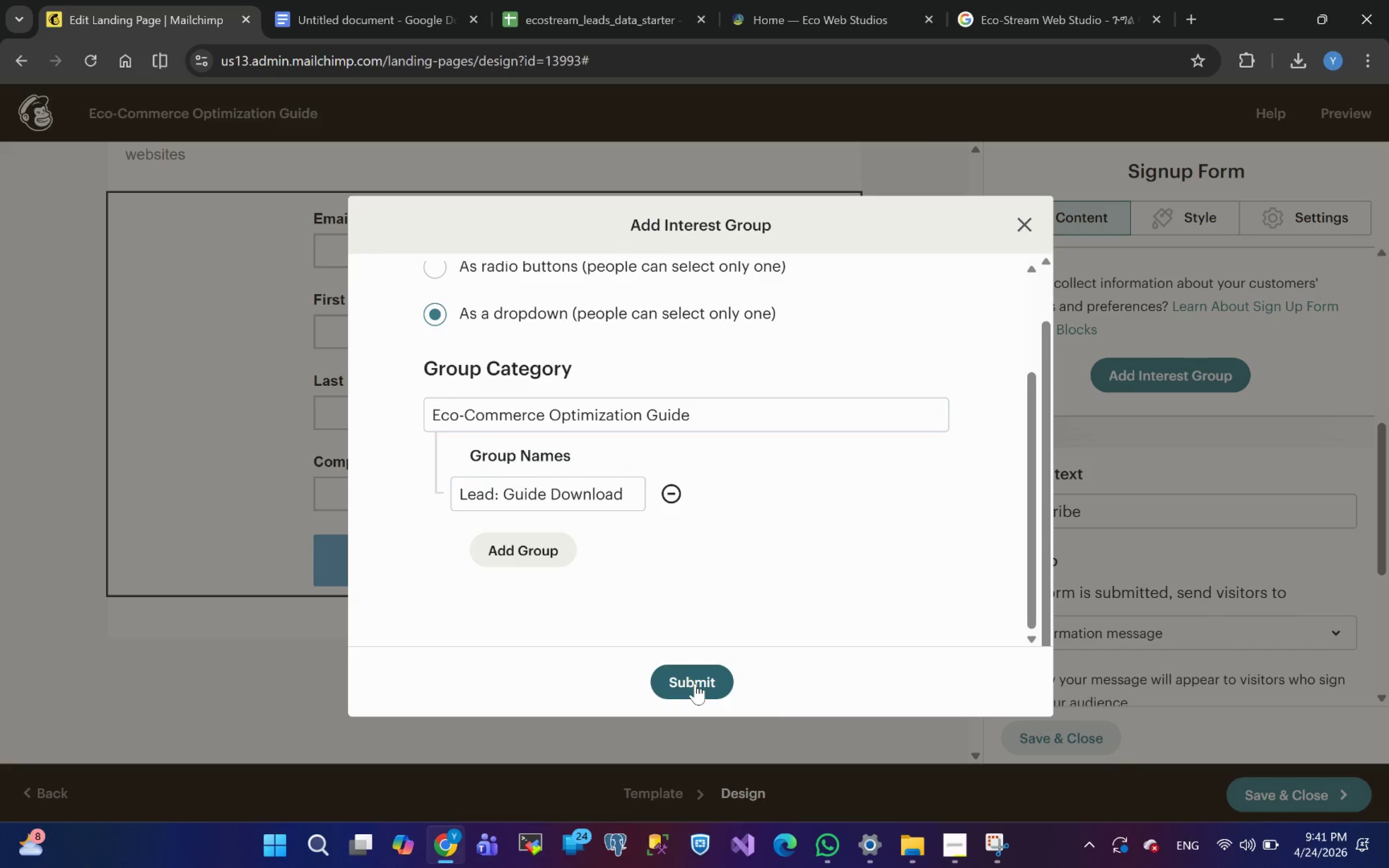 
double_click([695, 683])
 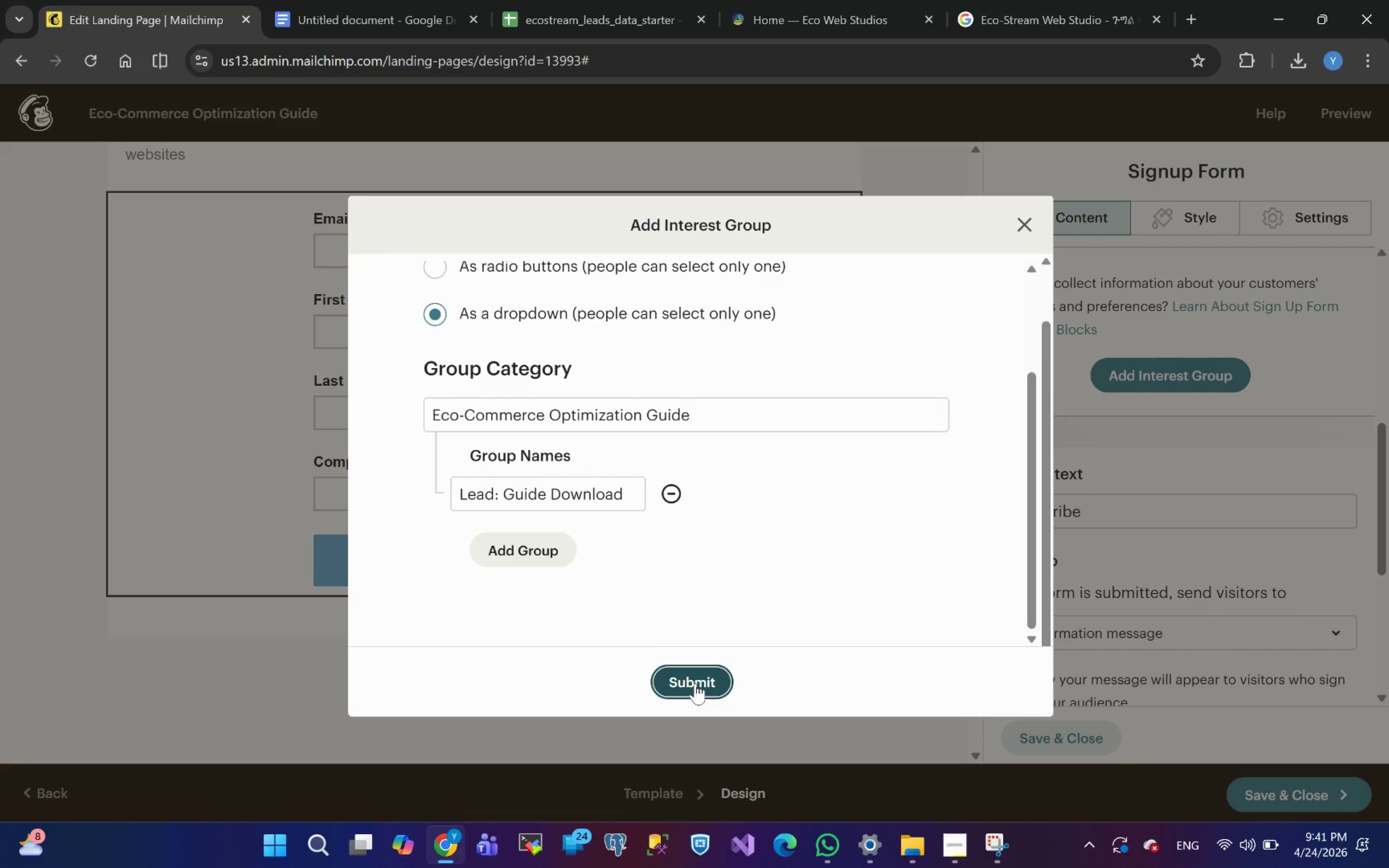 
left_click_drag(start_coordinate=[695, 683], to_coordinate=[776, 488])
 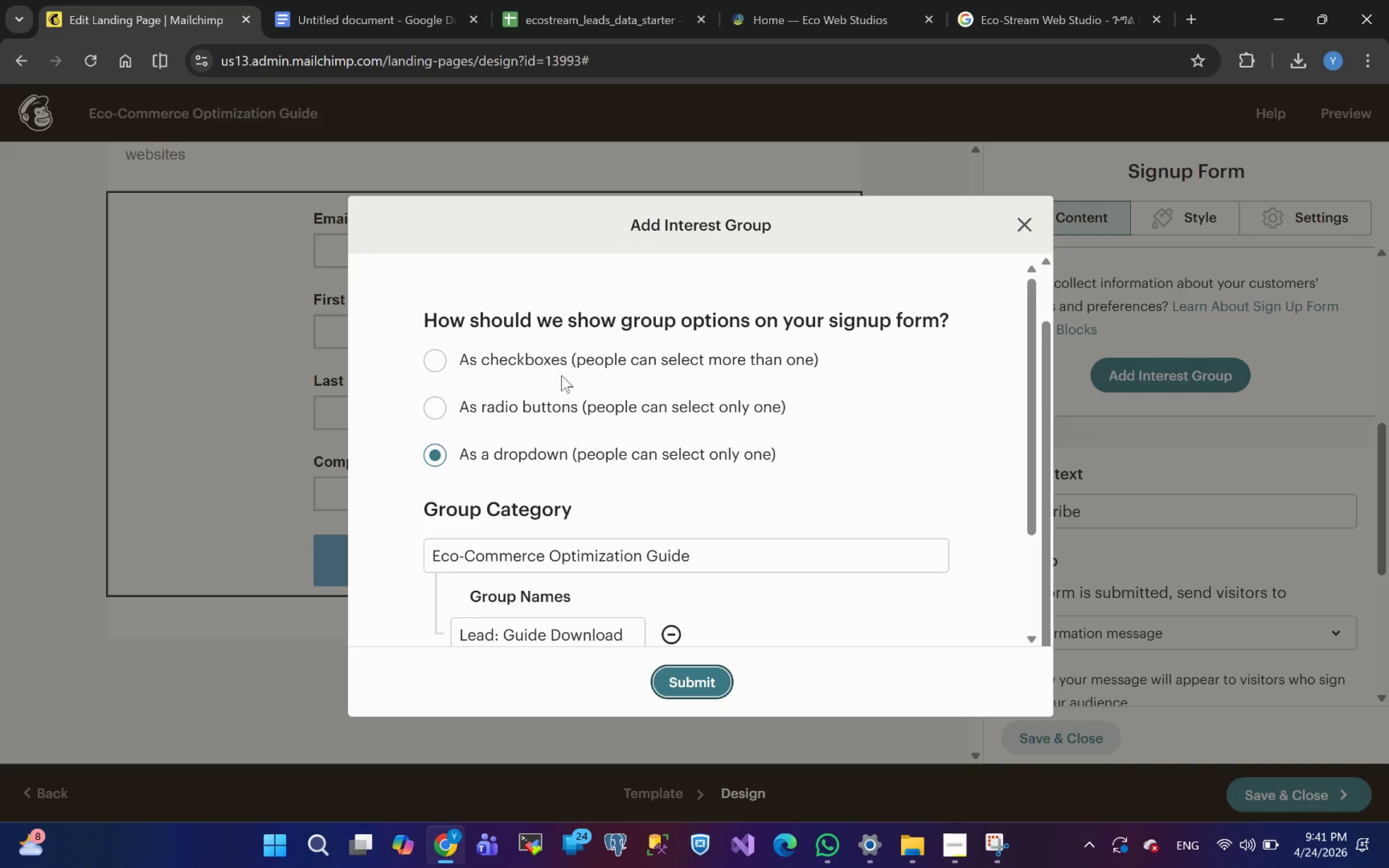 
left_click([434, 357])
 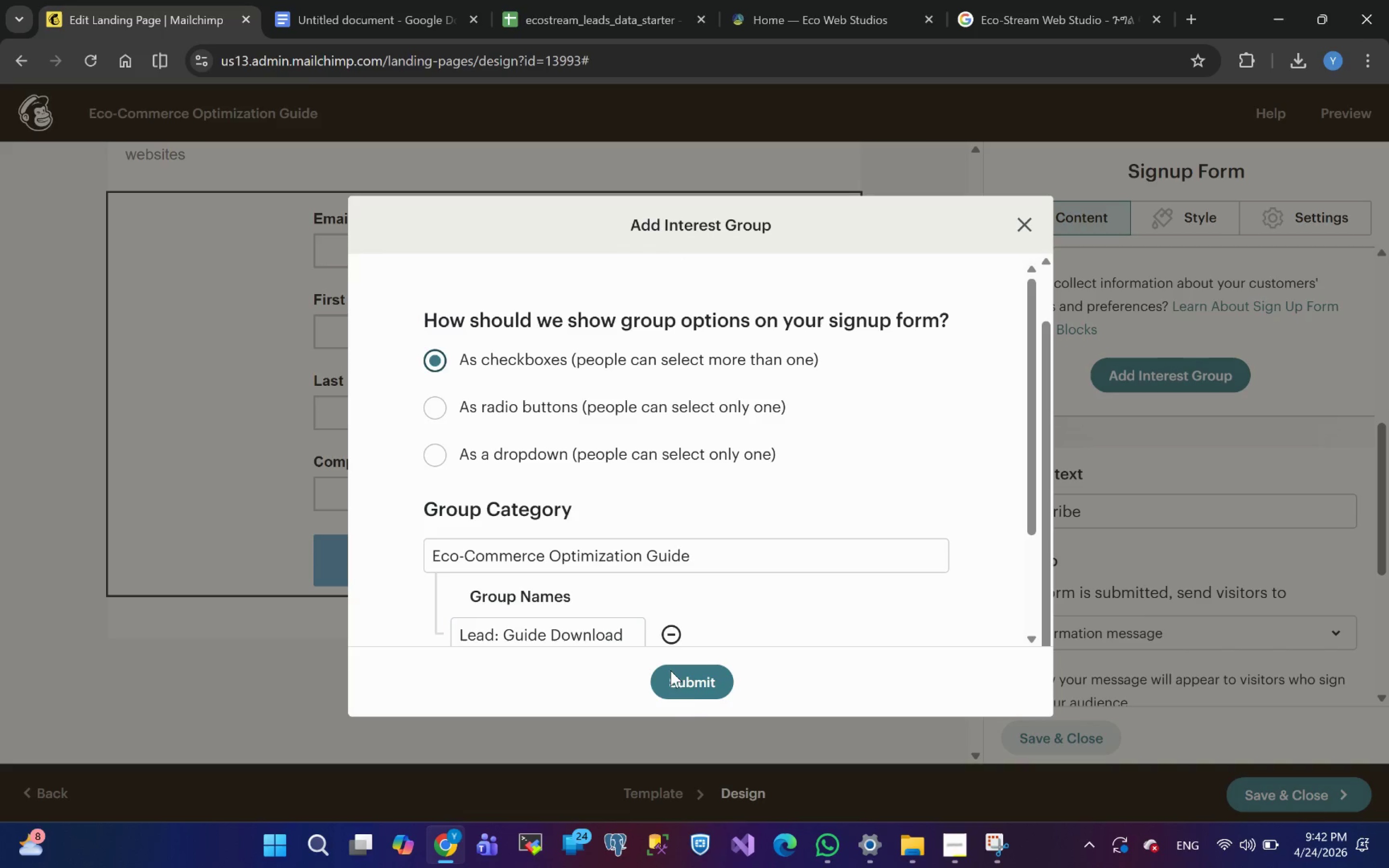 
left_click([697, 696])
 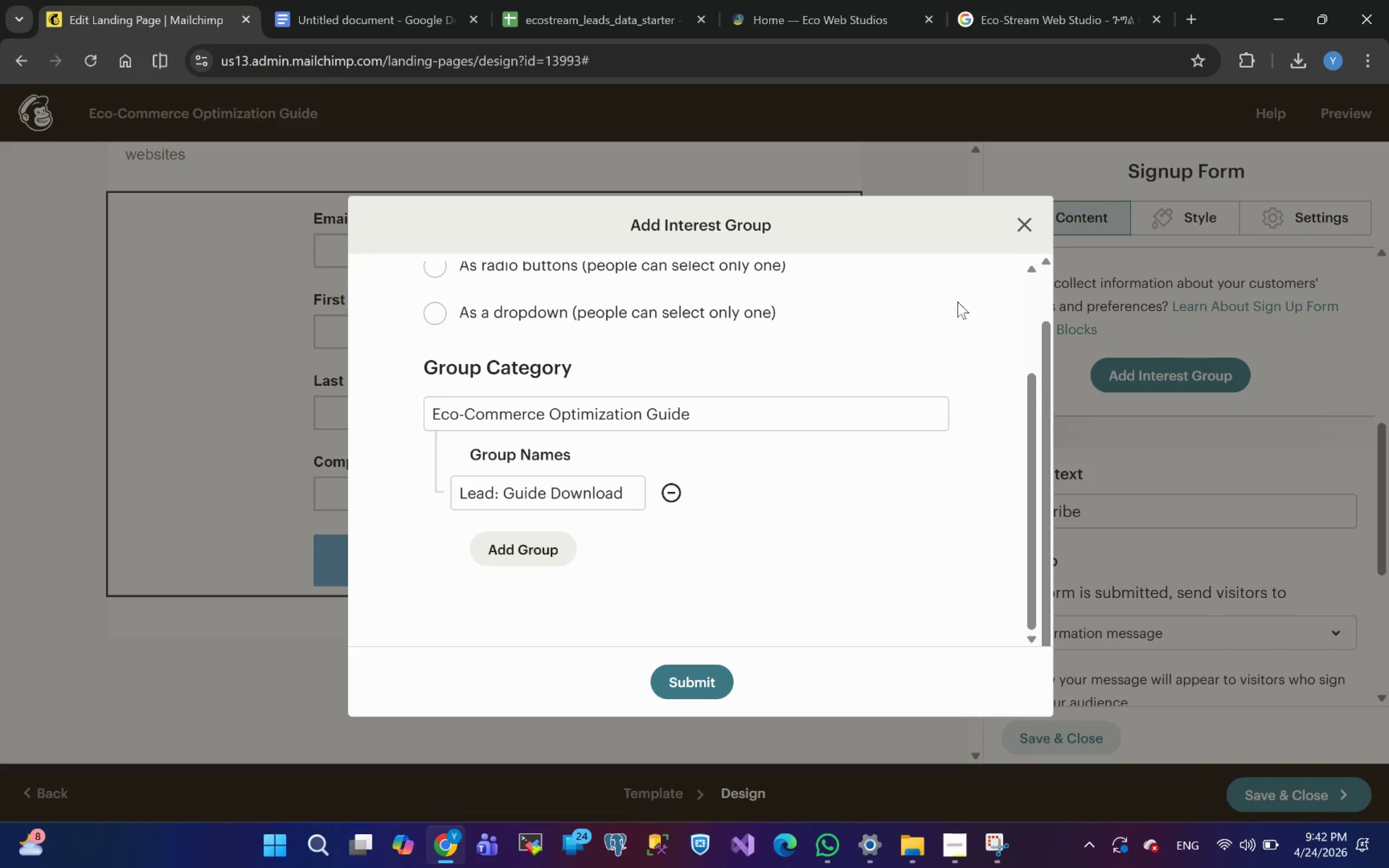 
left_click([1022, 224])
 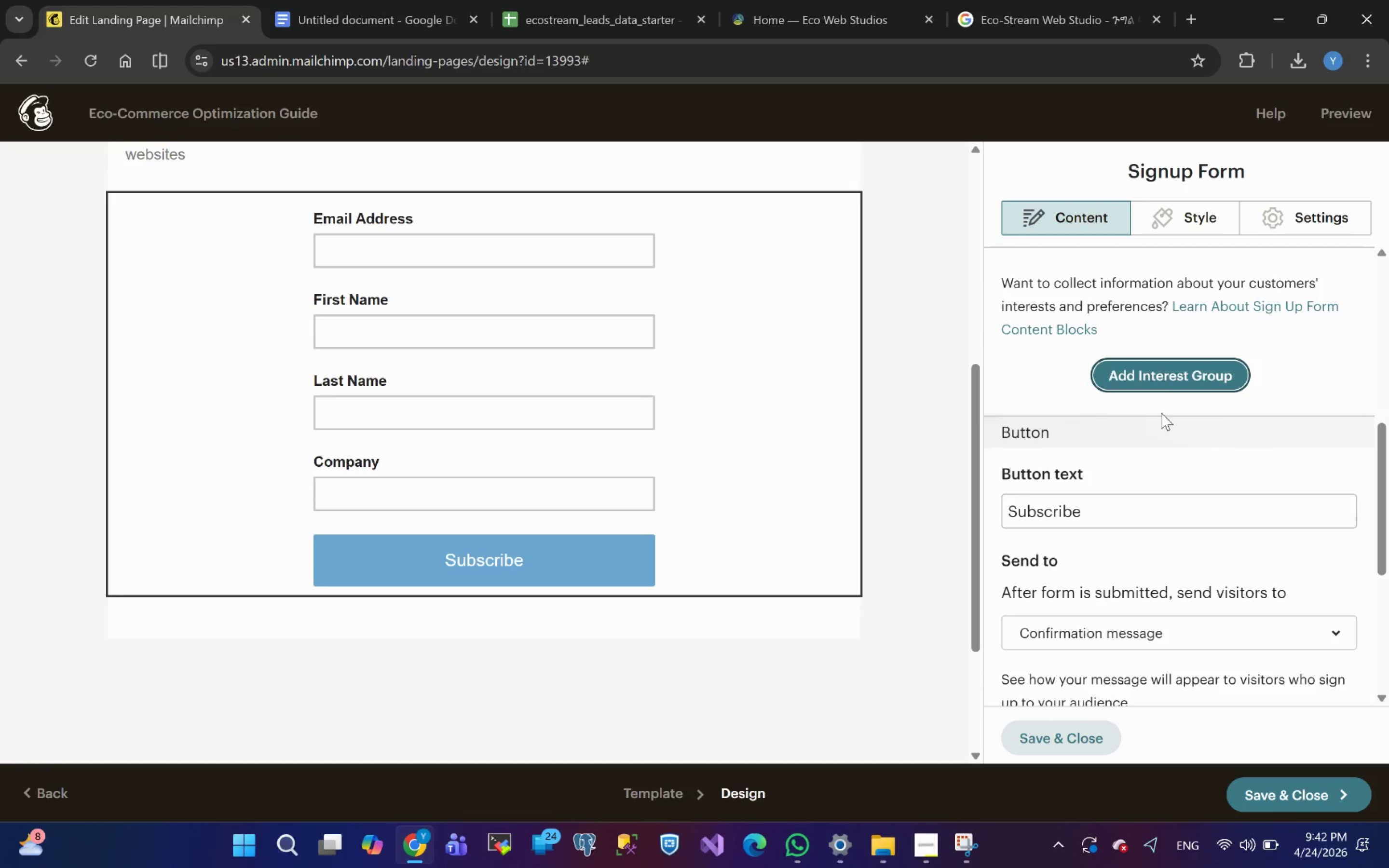 
left_click([1169, 384])
 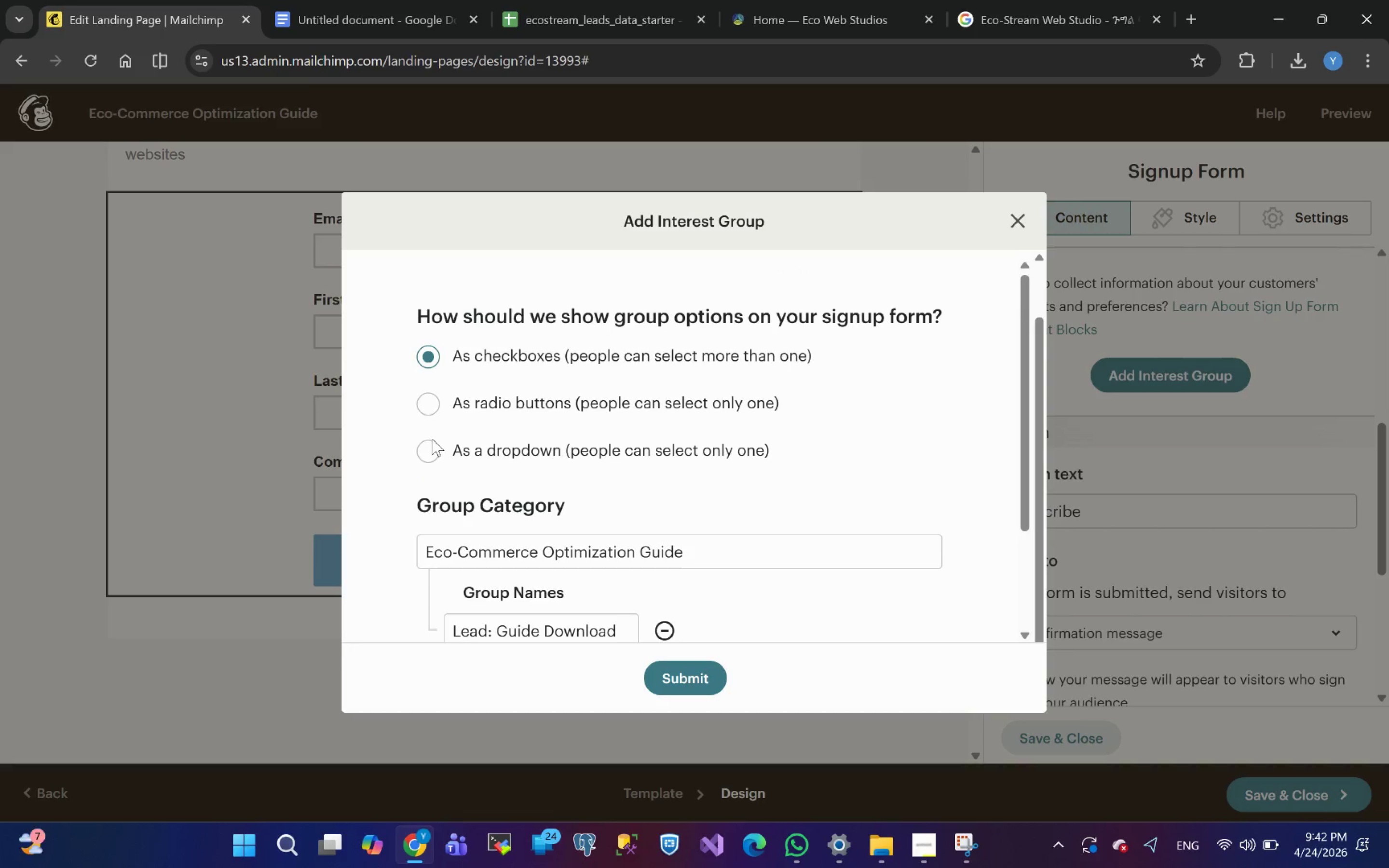 
left_click([439, 452])
 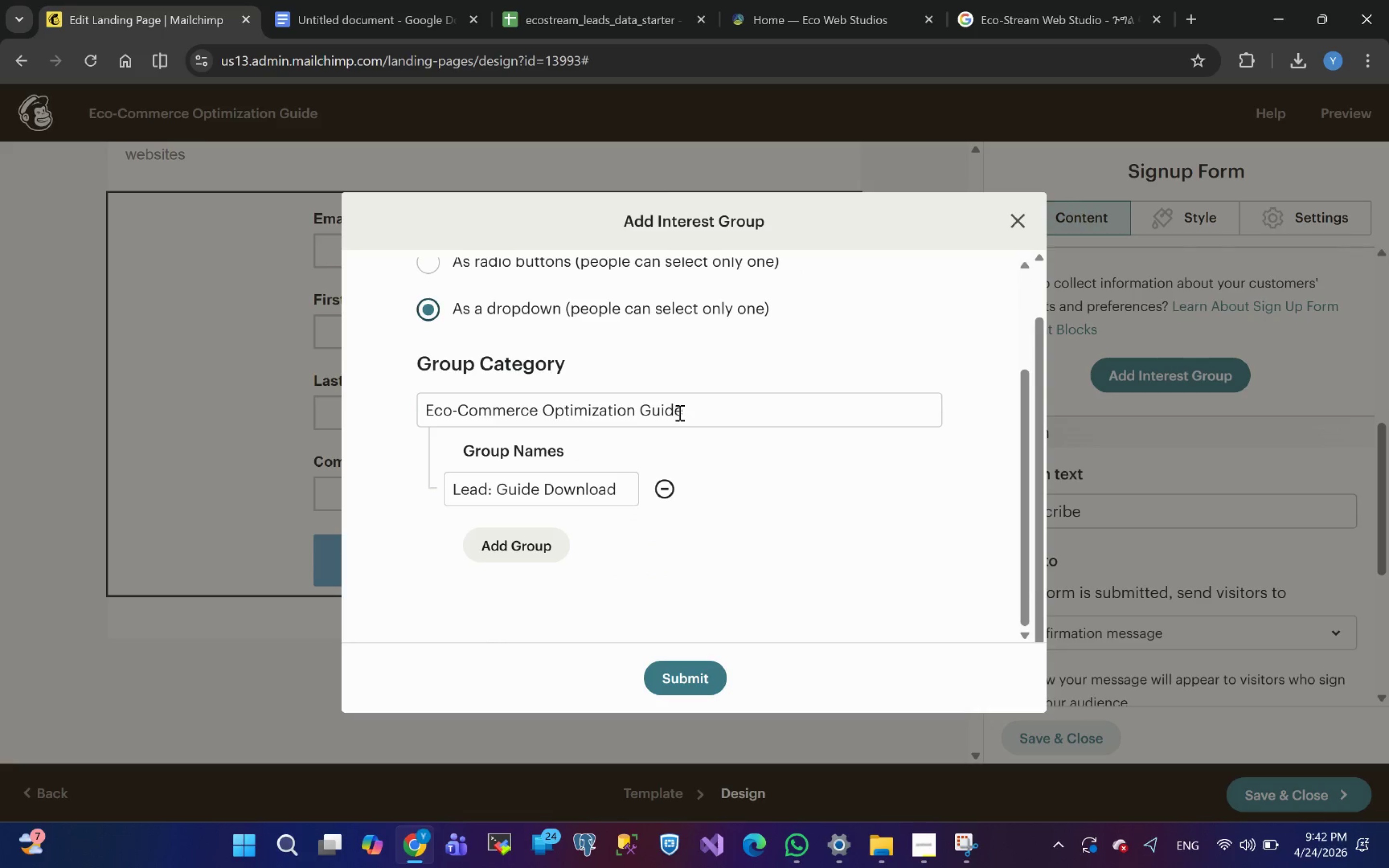 
left_click([712, 412])
 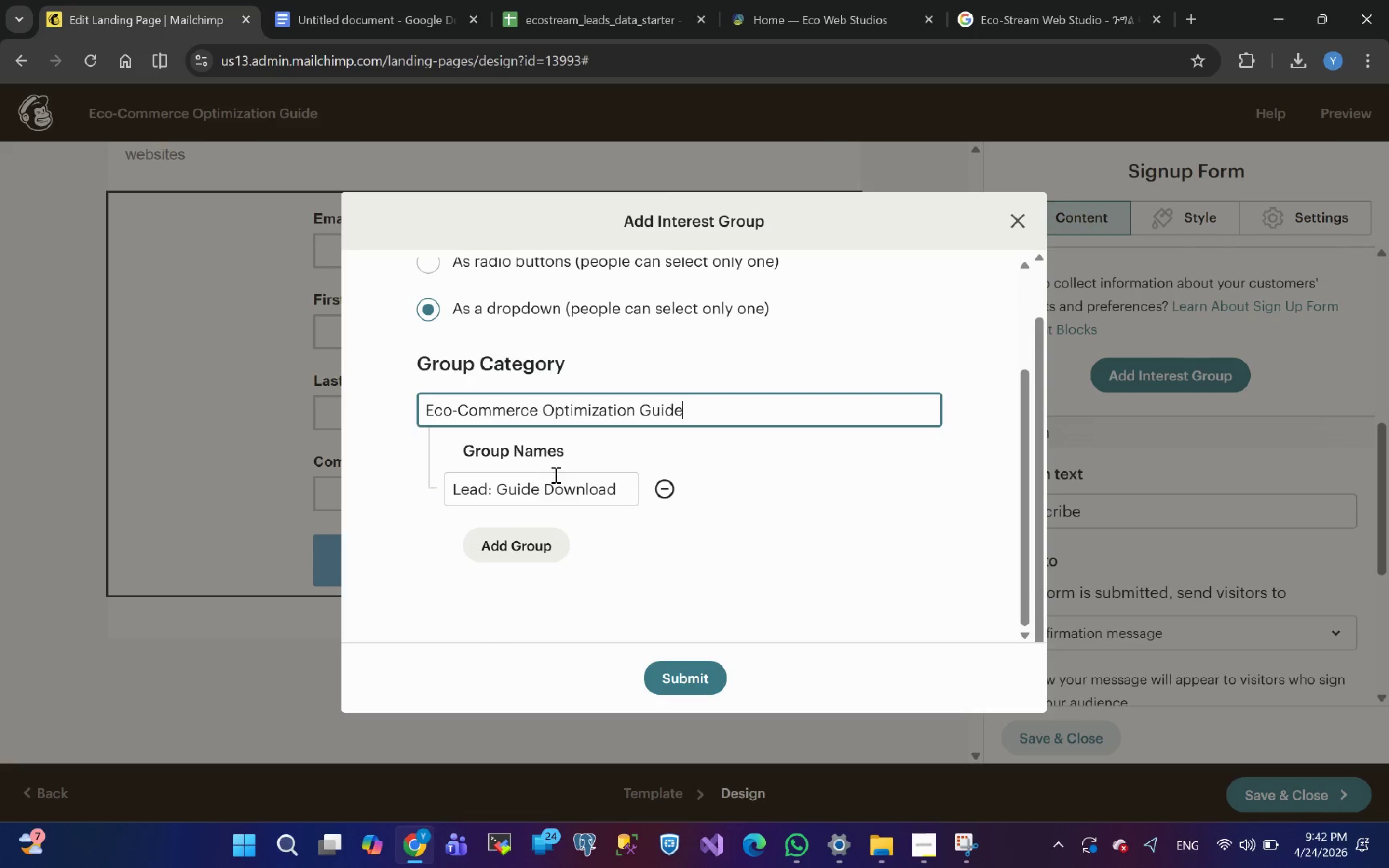 
left_click([568, 490])
 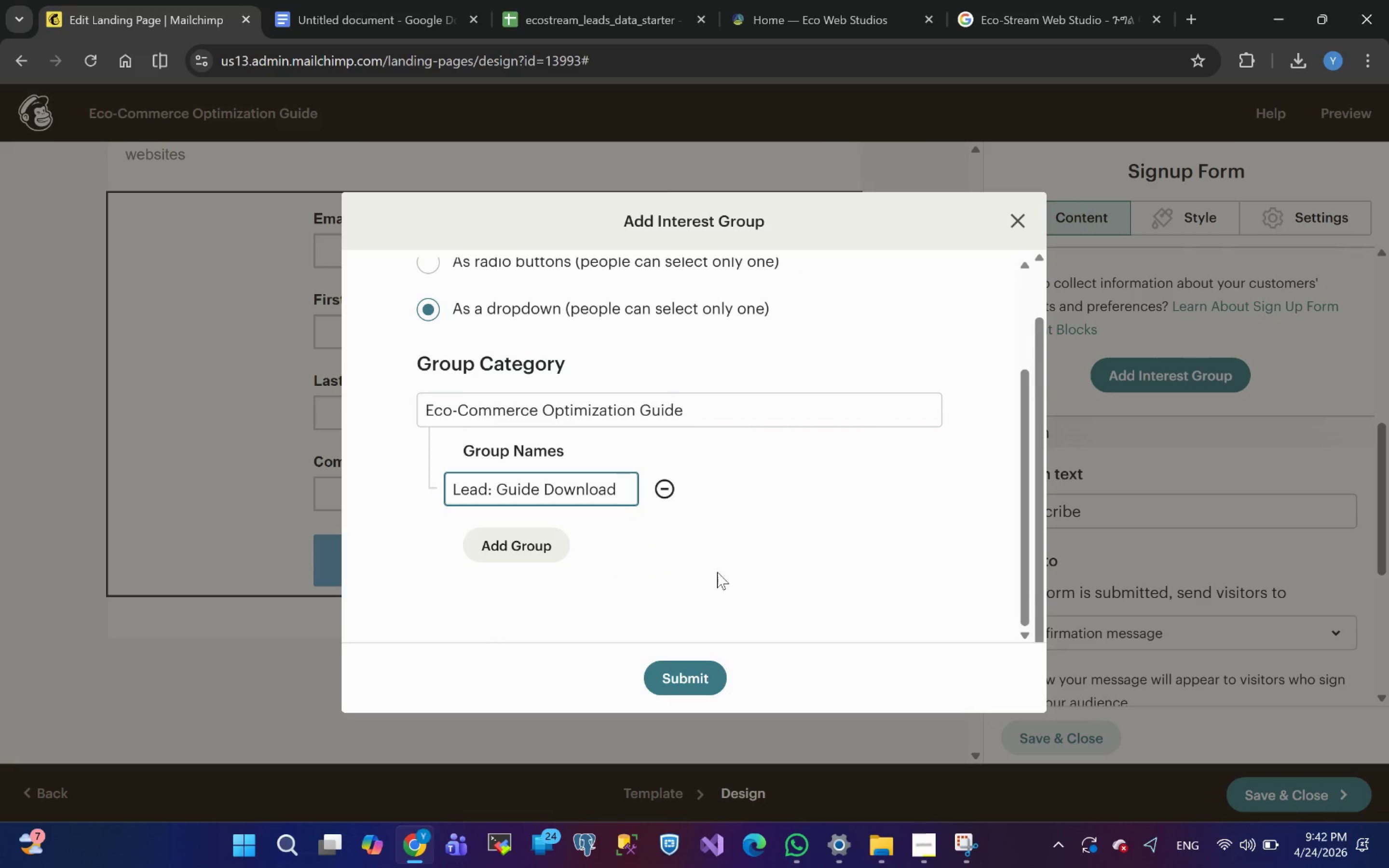 
left_click([715, 573])
 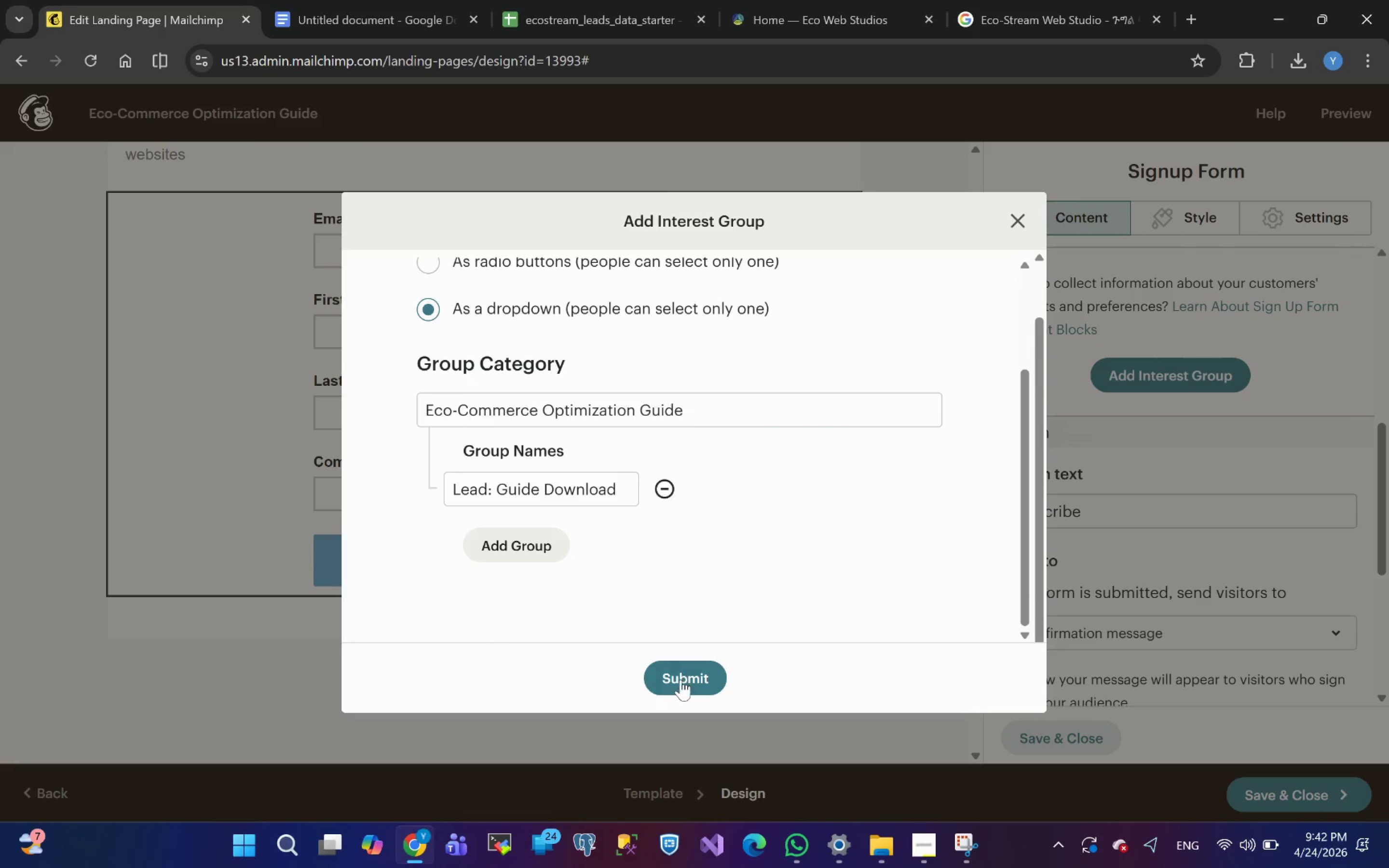 
left_click([681, 679])
 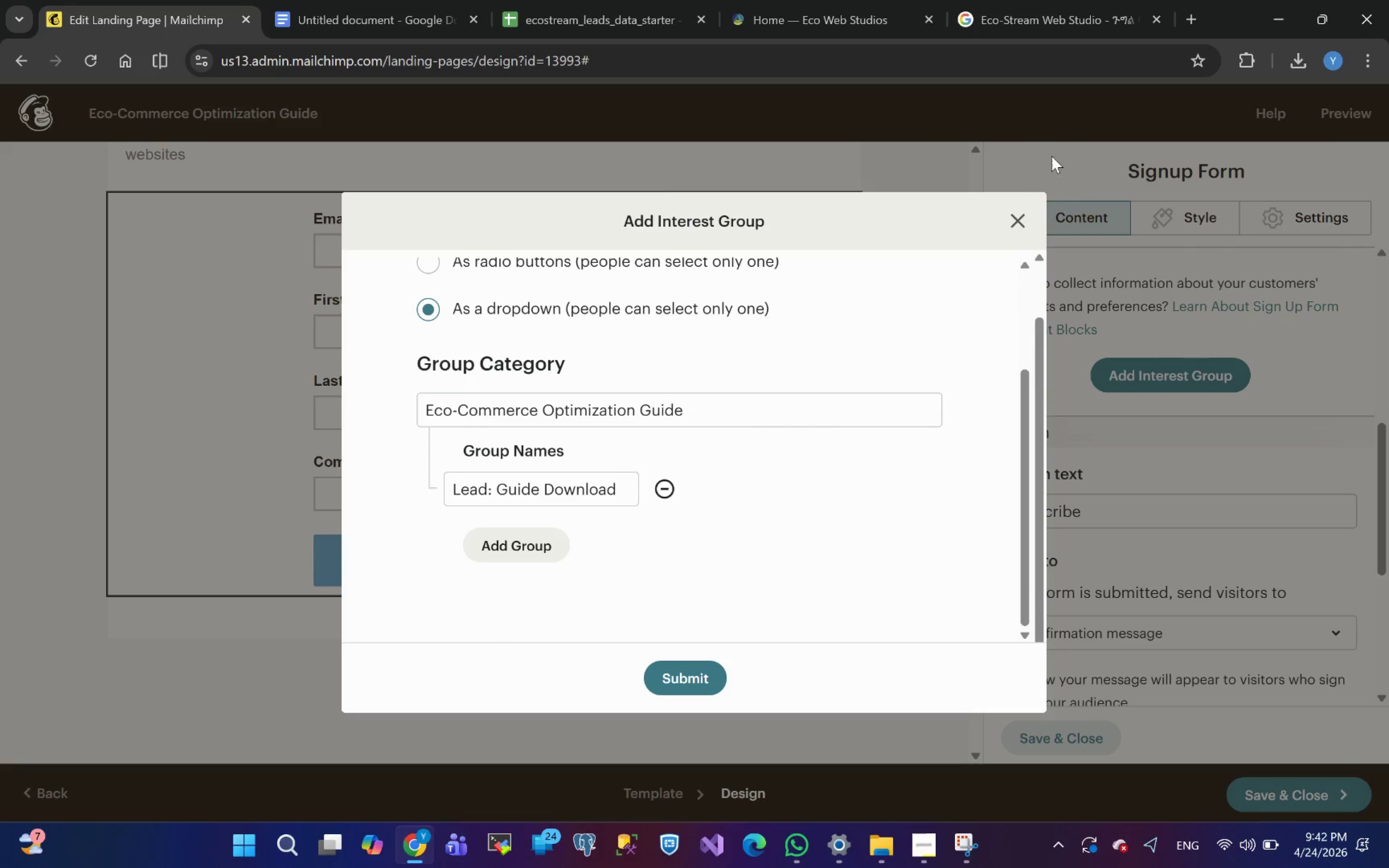 
left_click([1007, 219])
 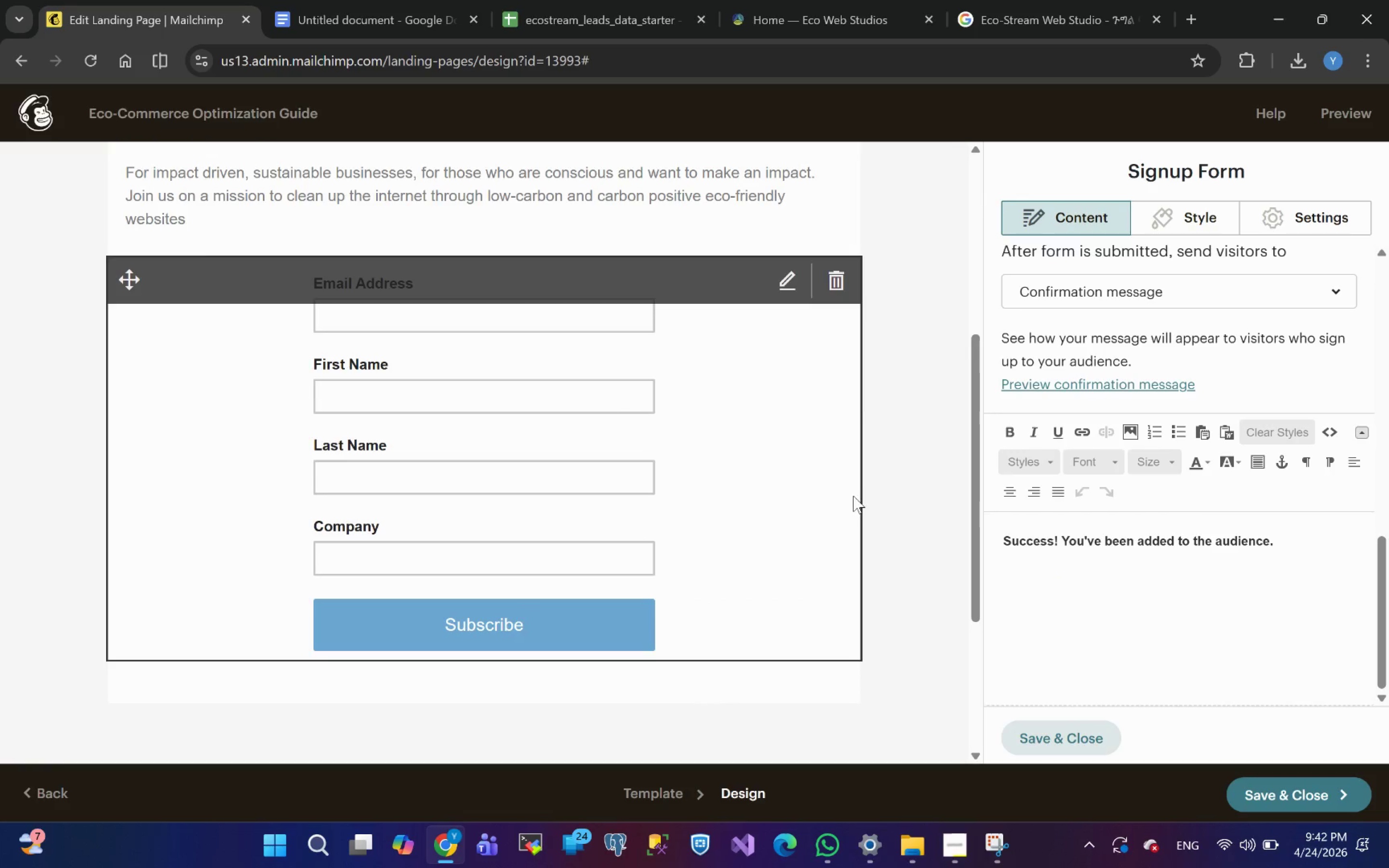 
wait(6.72)
 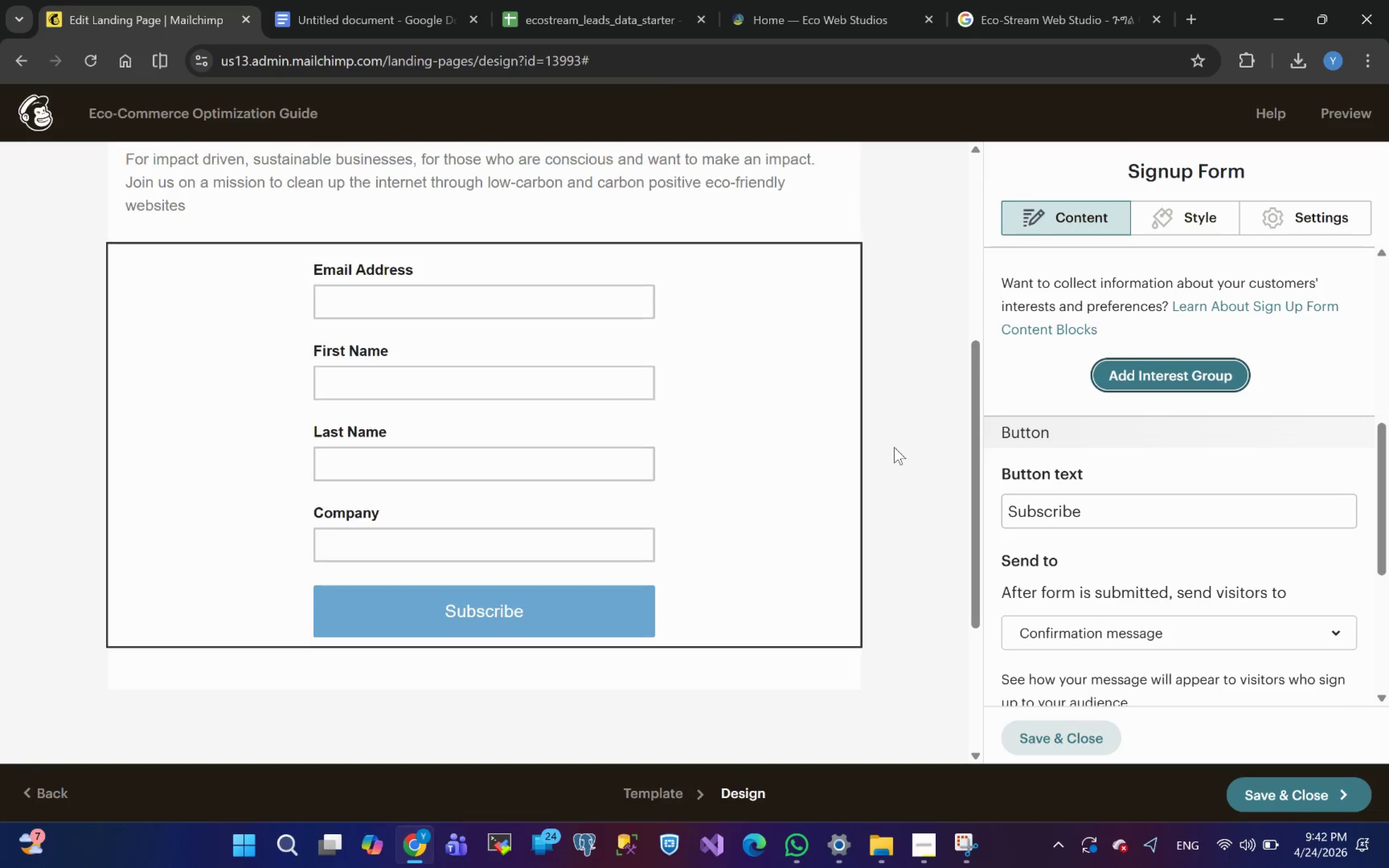 
left_click([1040, 744])
 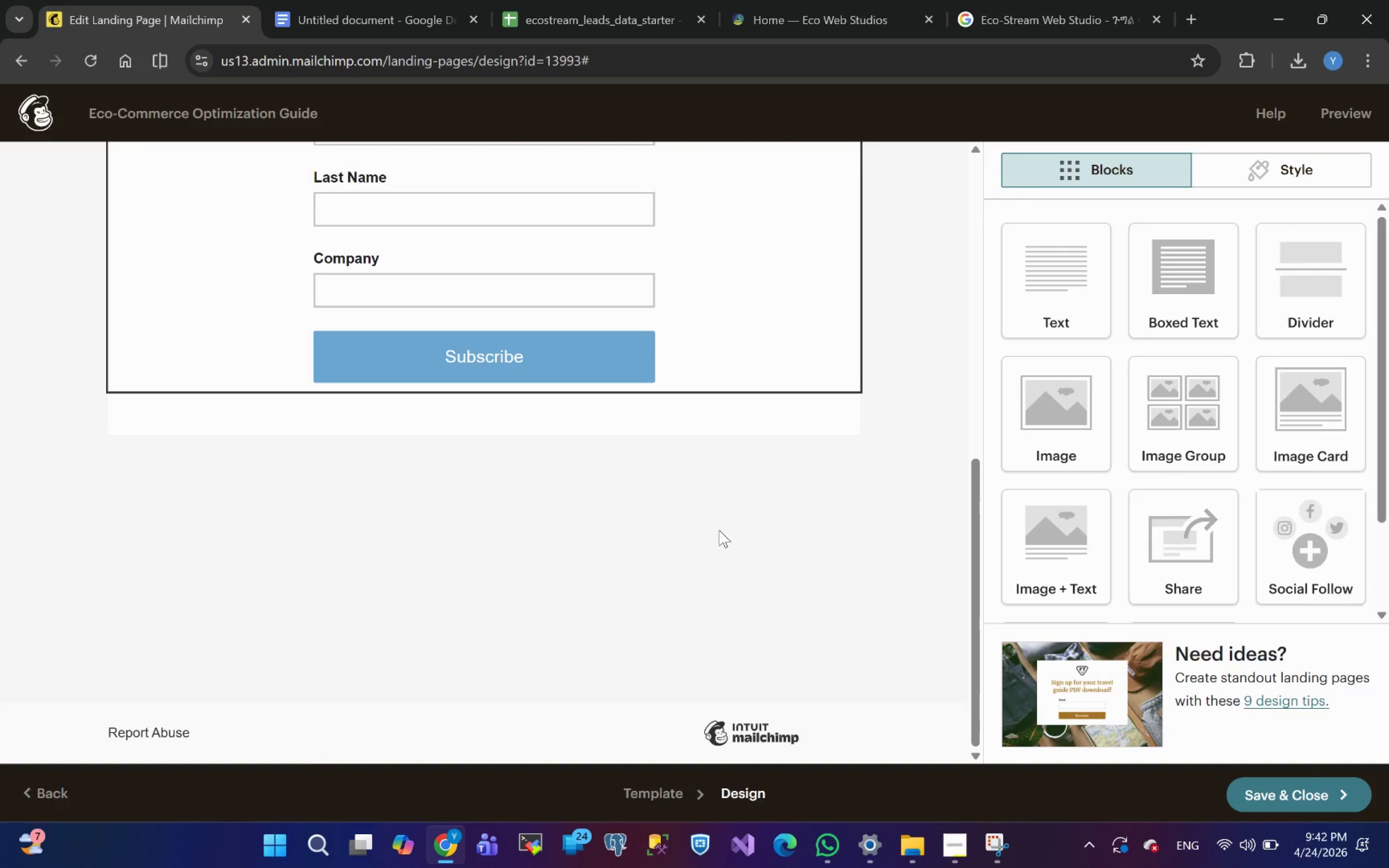 
wait(8.49)
 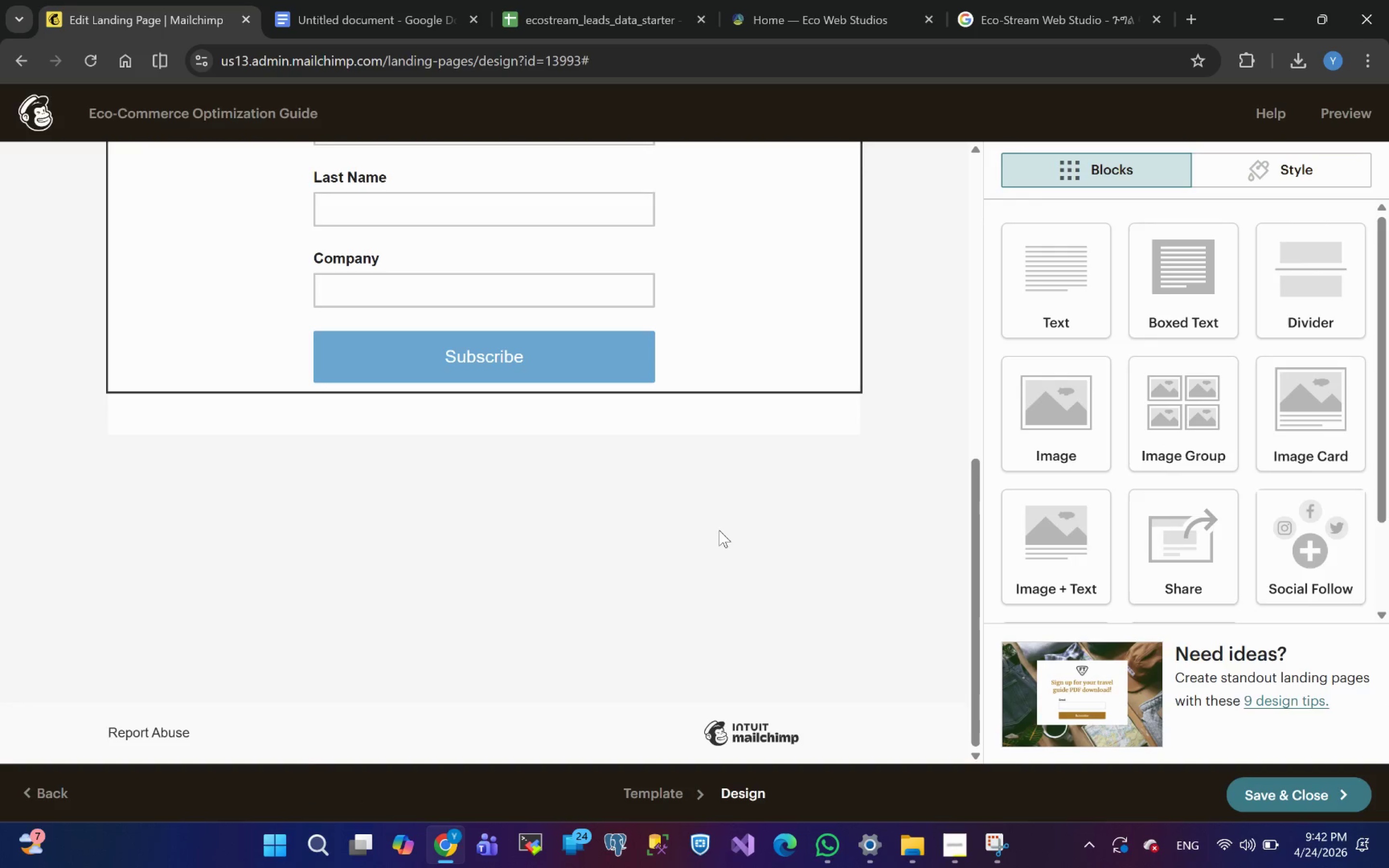 
left_click([1265, 802])
 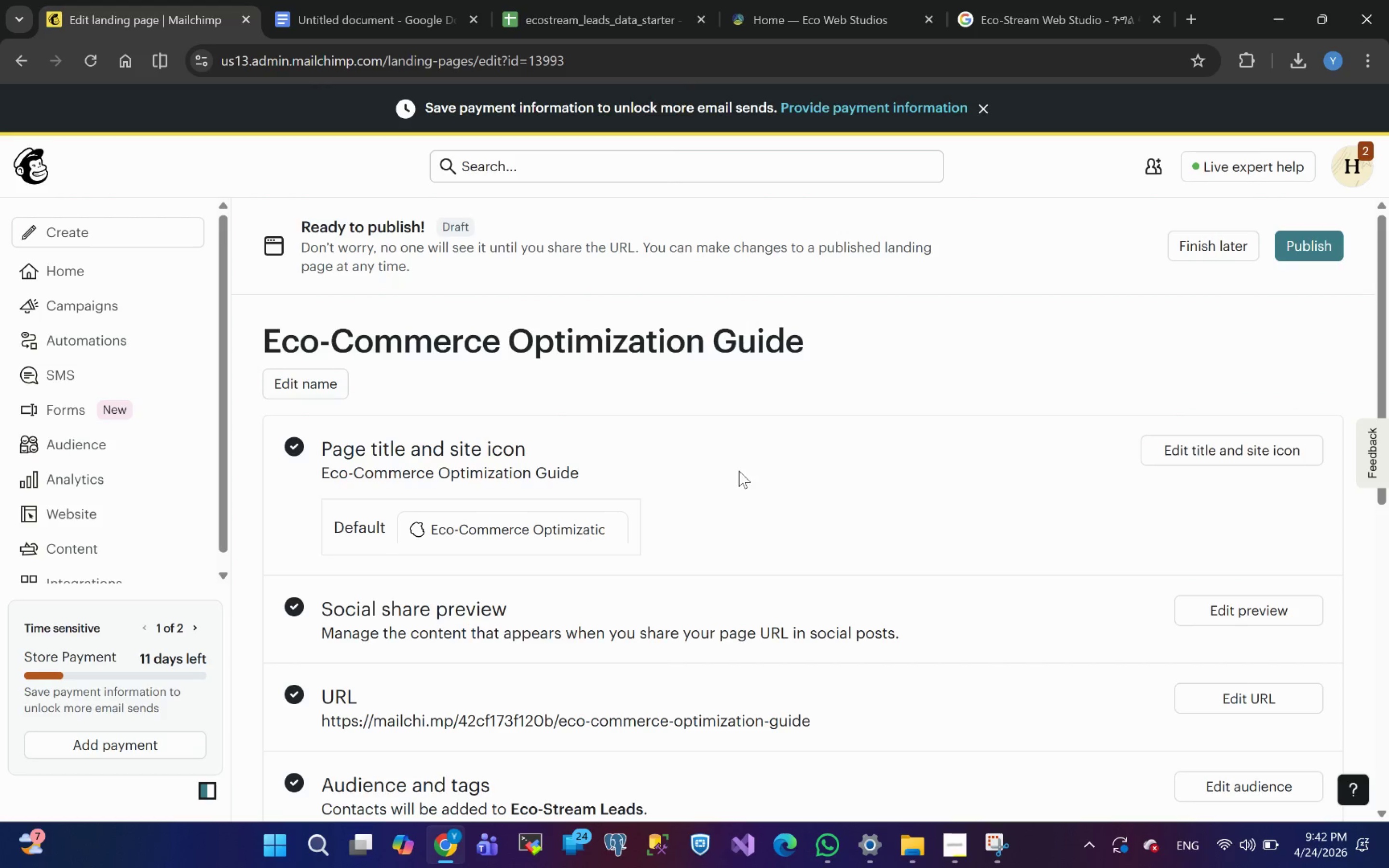 
wait(18.29)
 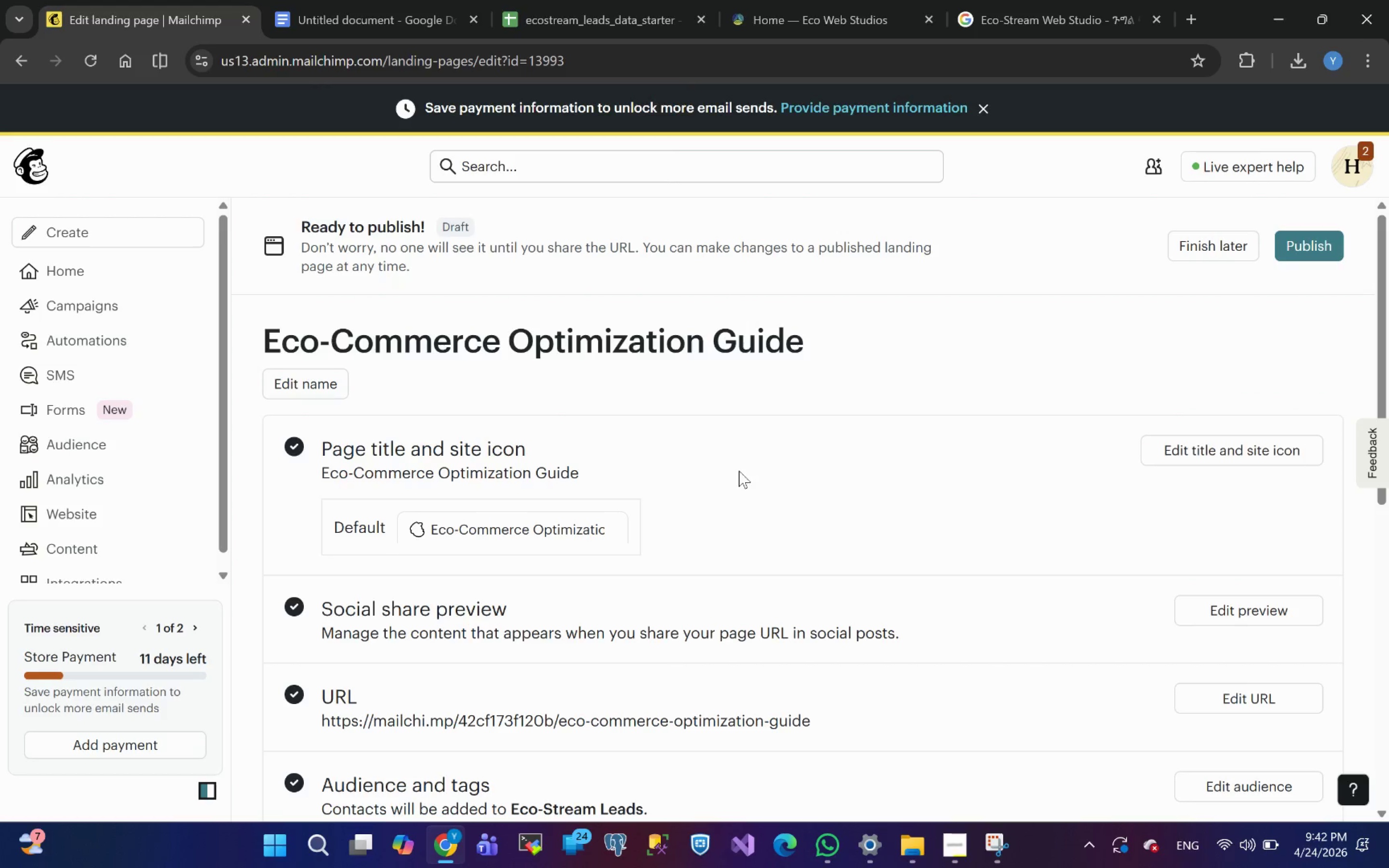 
left_click([1305, 238])
 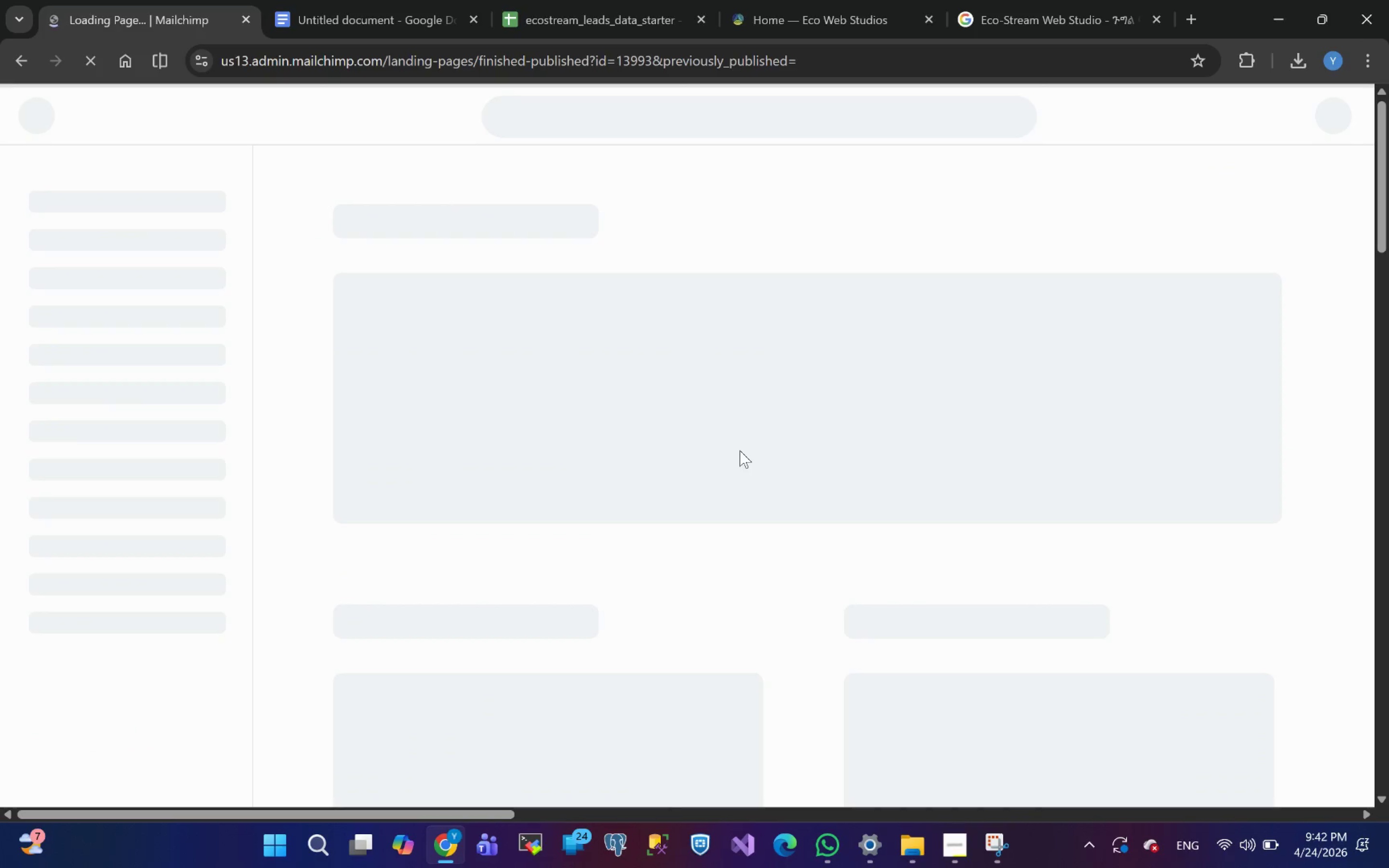 
wait(9.02)
 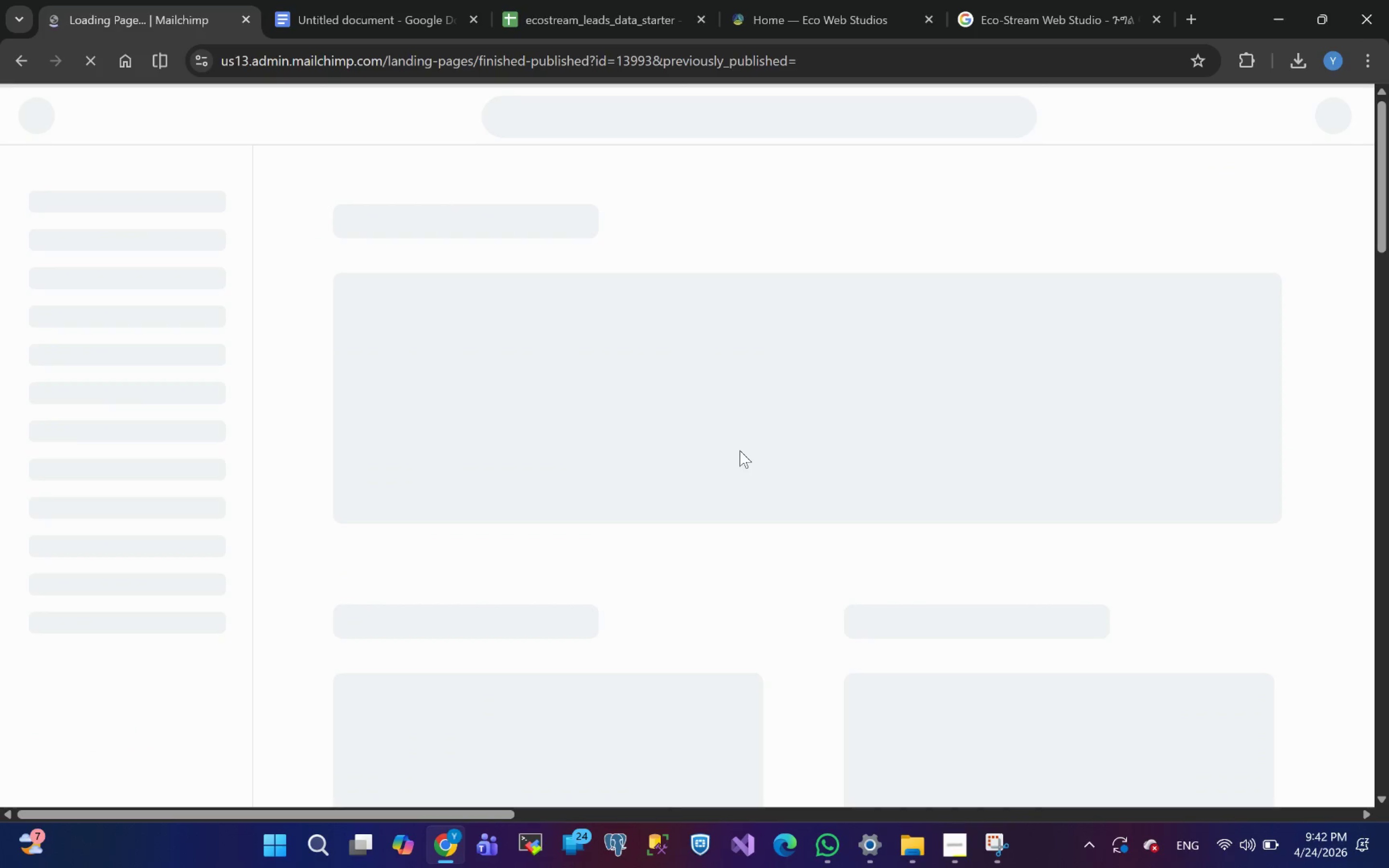 
right_click([736, 572])
 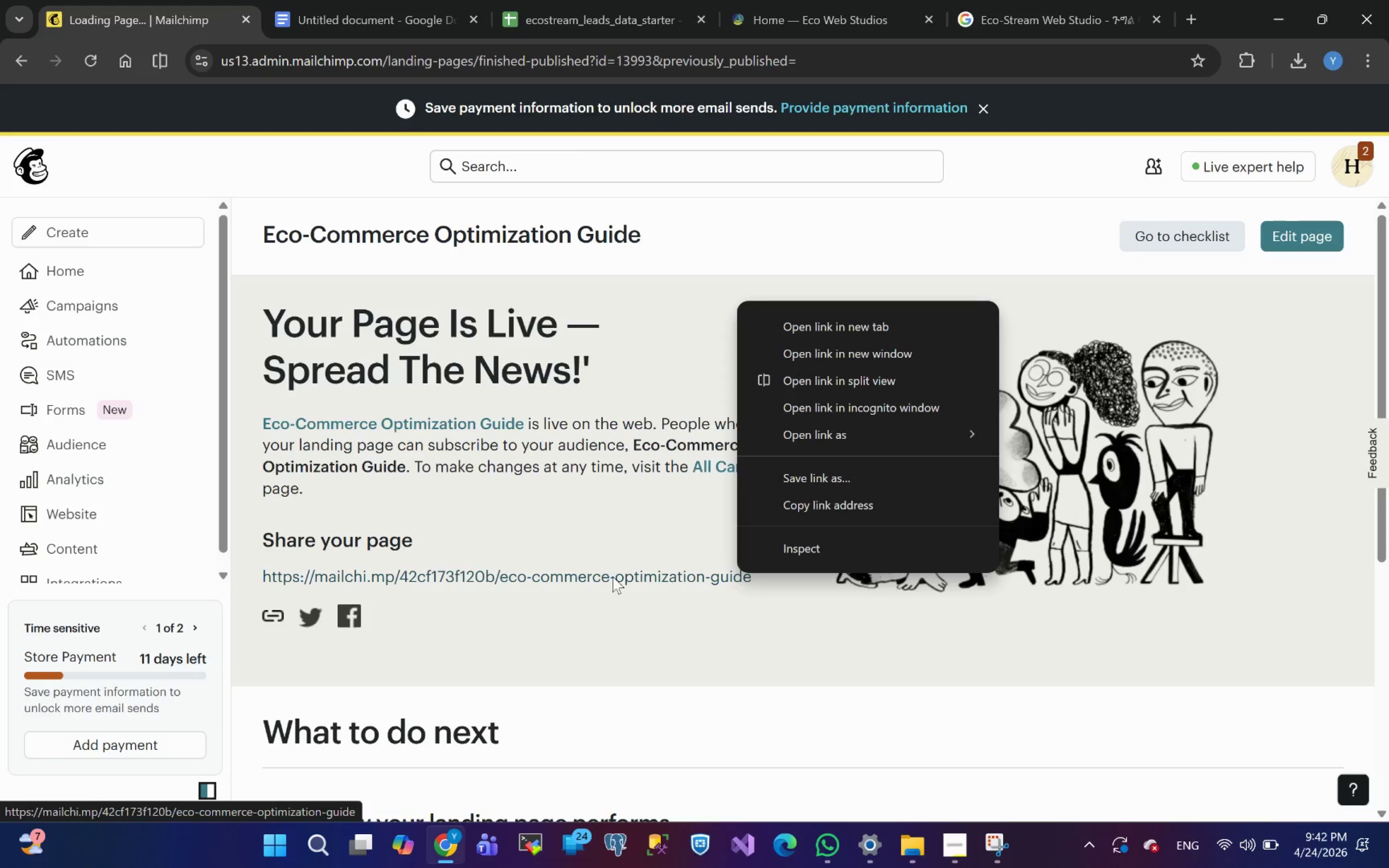 
left_click([606, 579])
 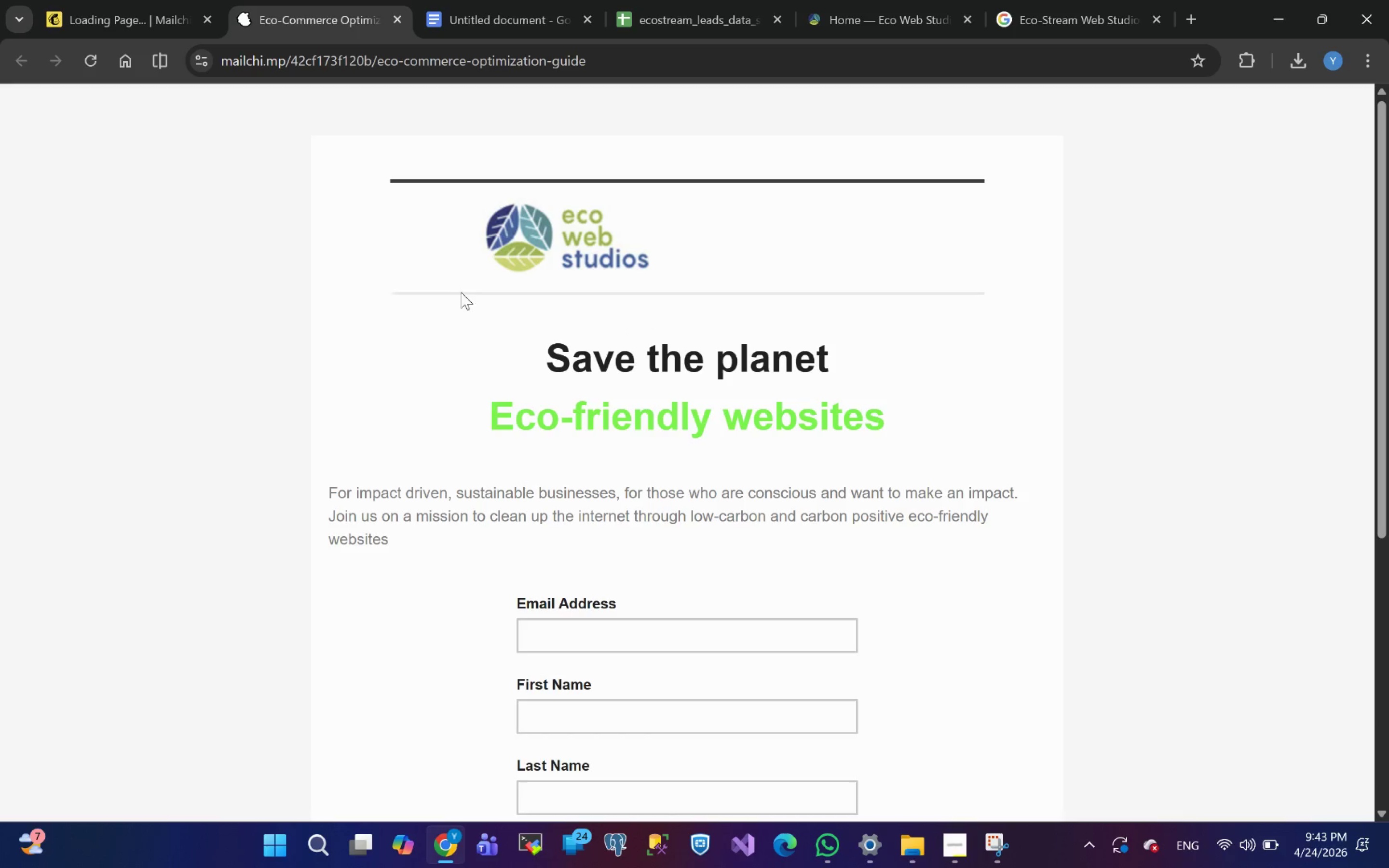 
wait(6.93)
 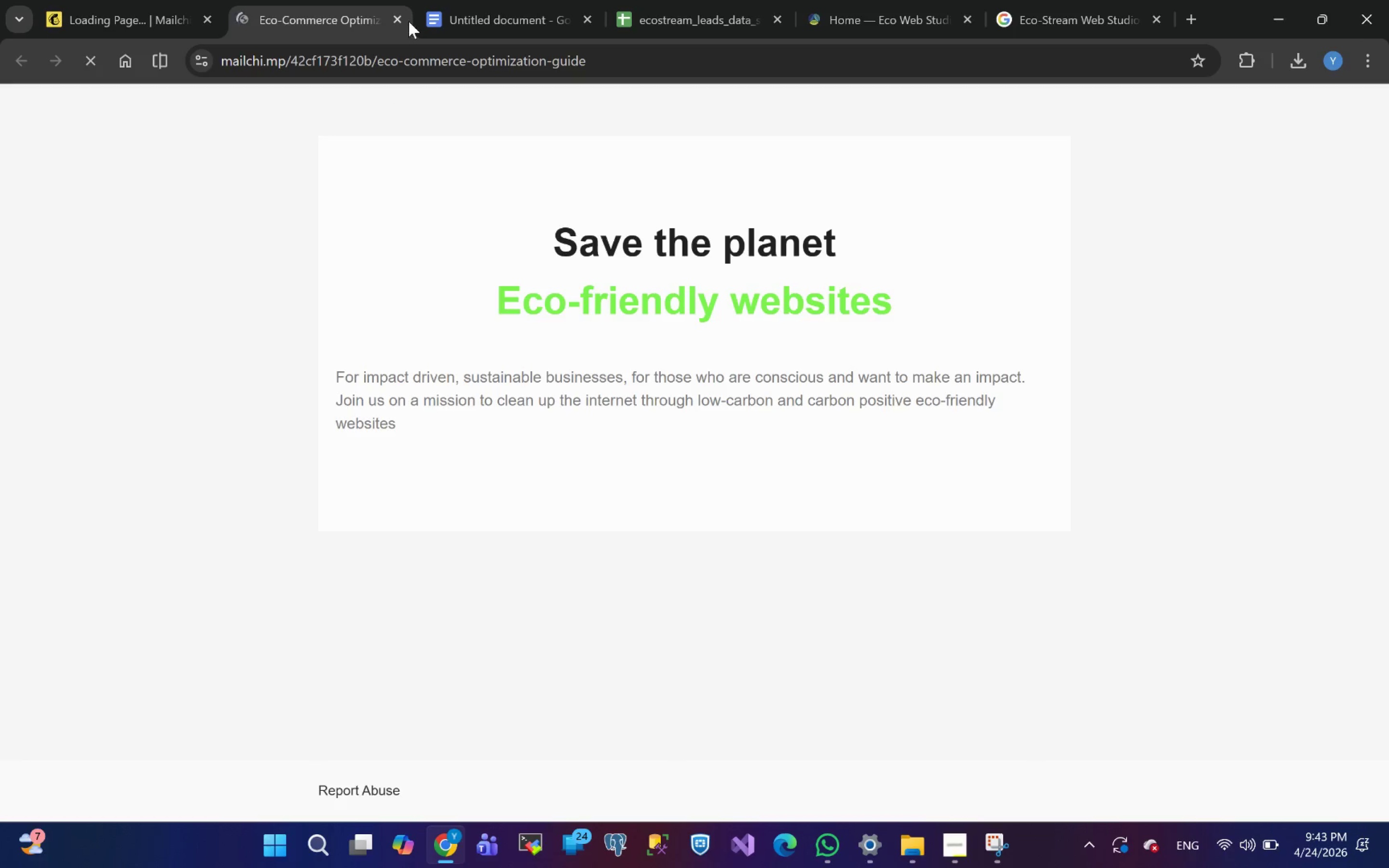 
left_click([397, 15])
 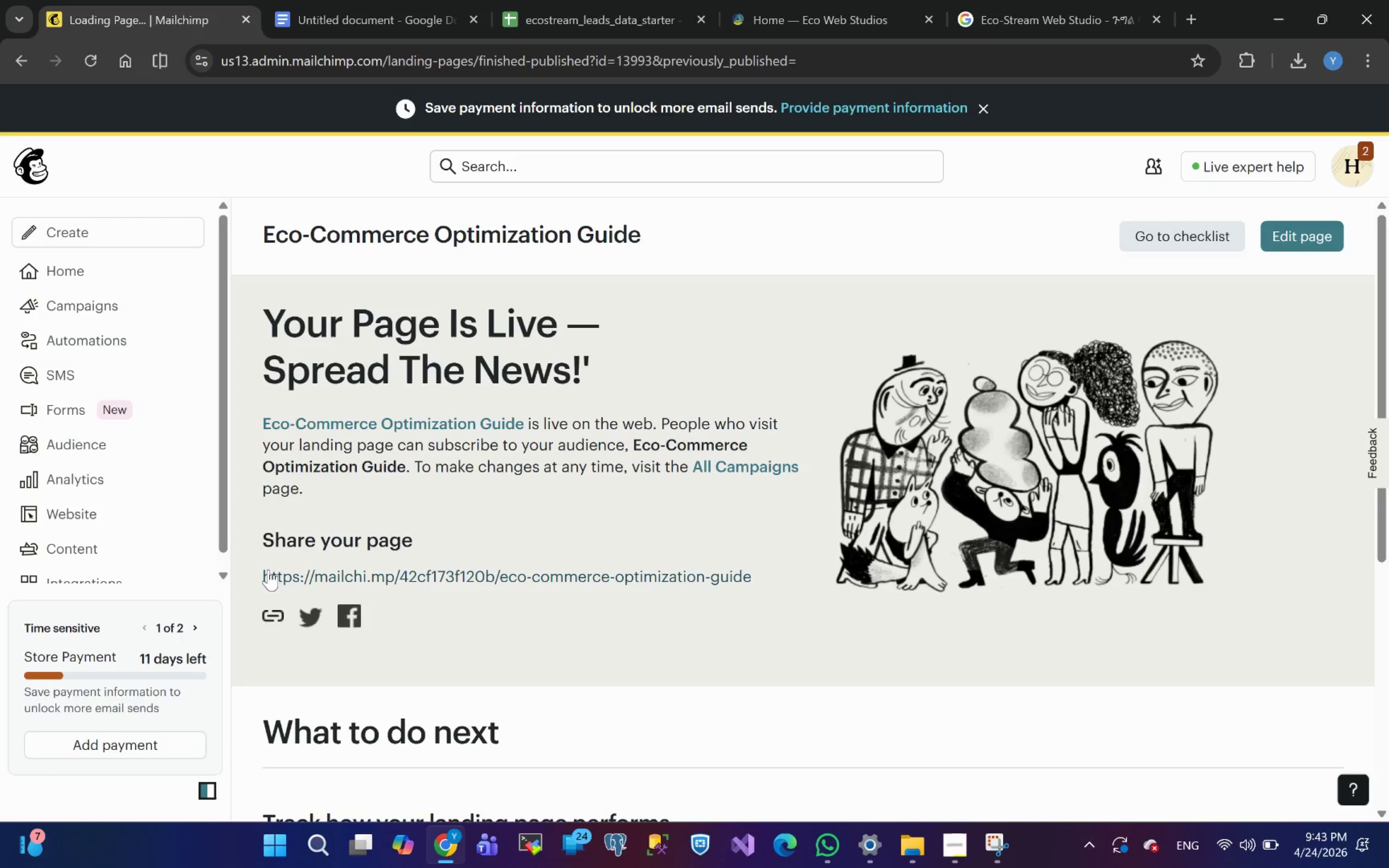 
left_click_drag(start_coordinate=[260, 566], to_coordinate=[742, 571])
 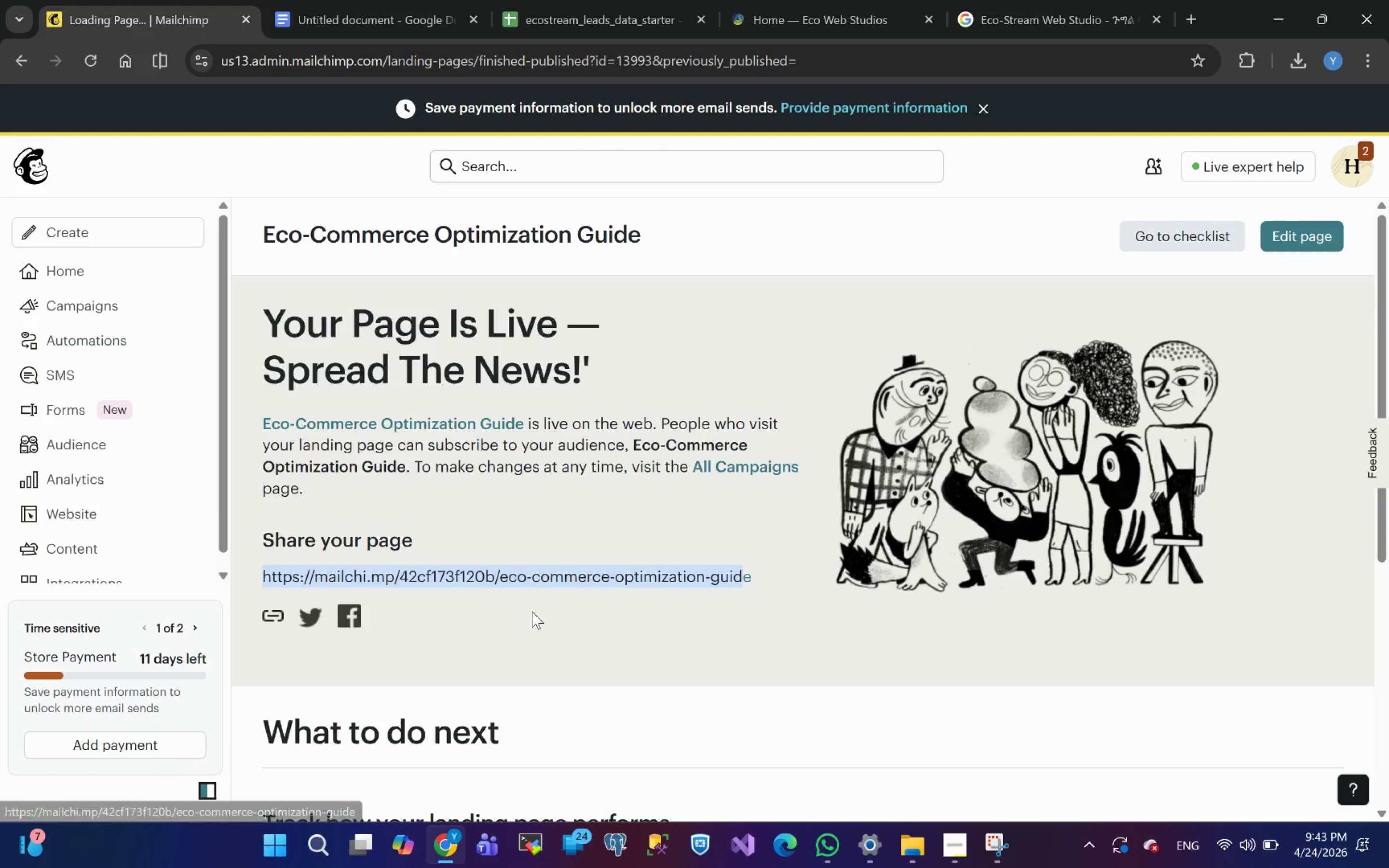 
left_click([532, 611])
 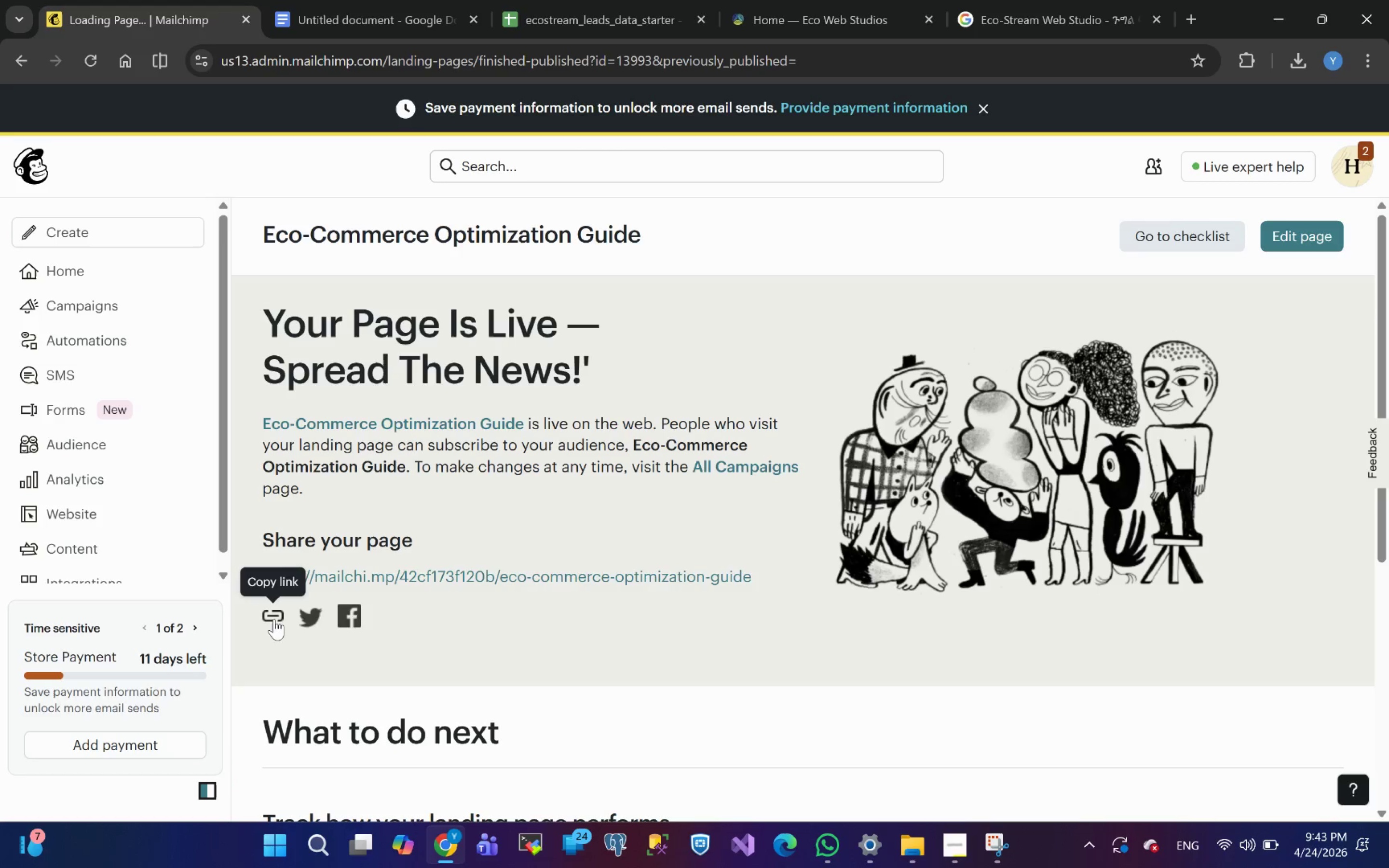 
left_click([274, 617])
 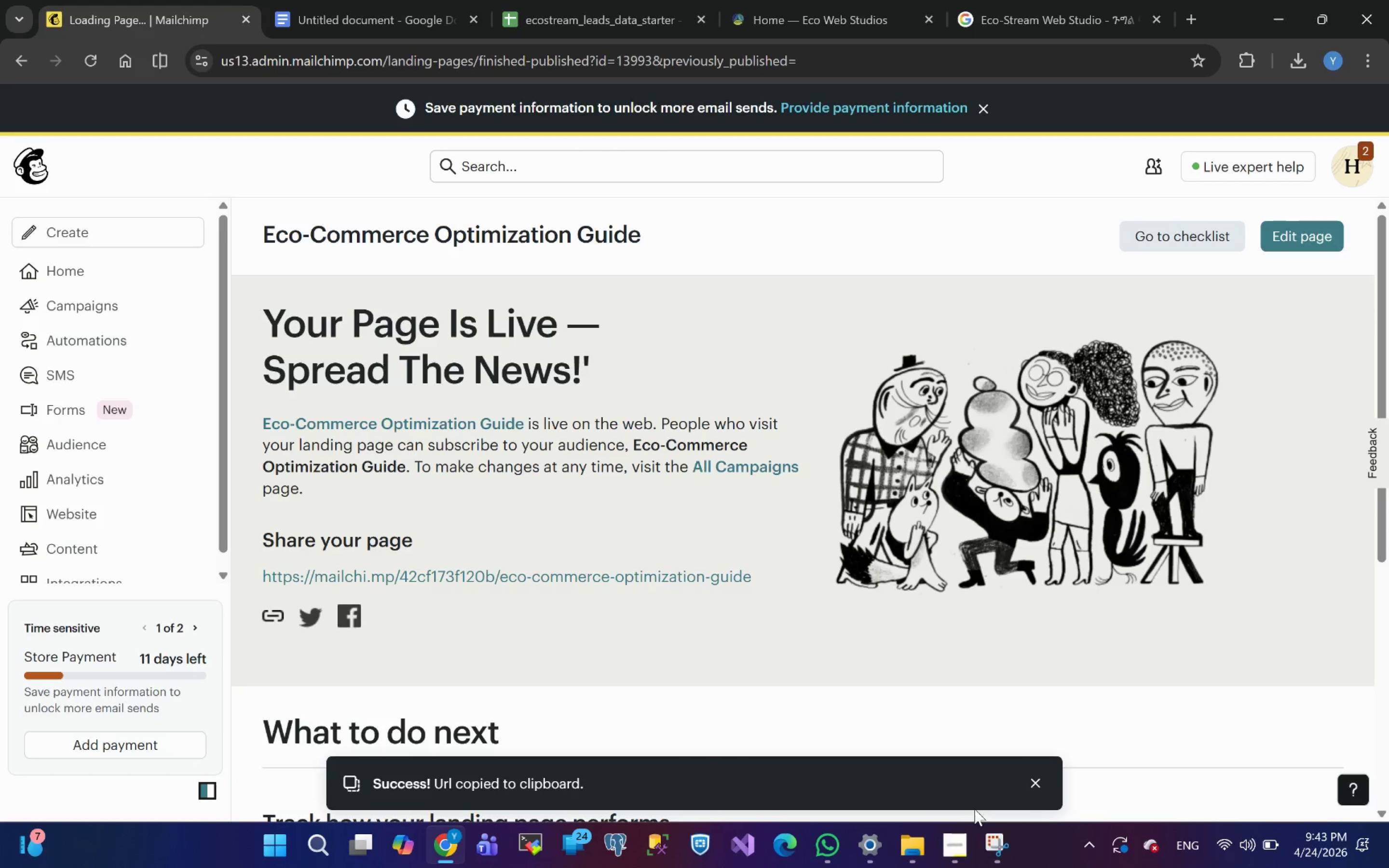 
left_click([955, 860])